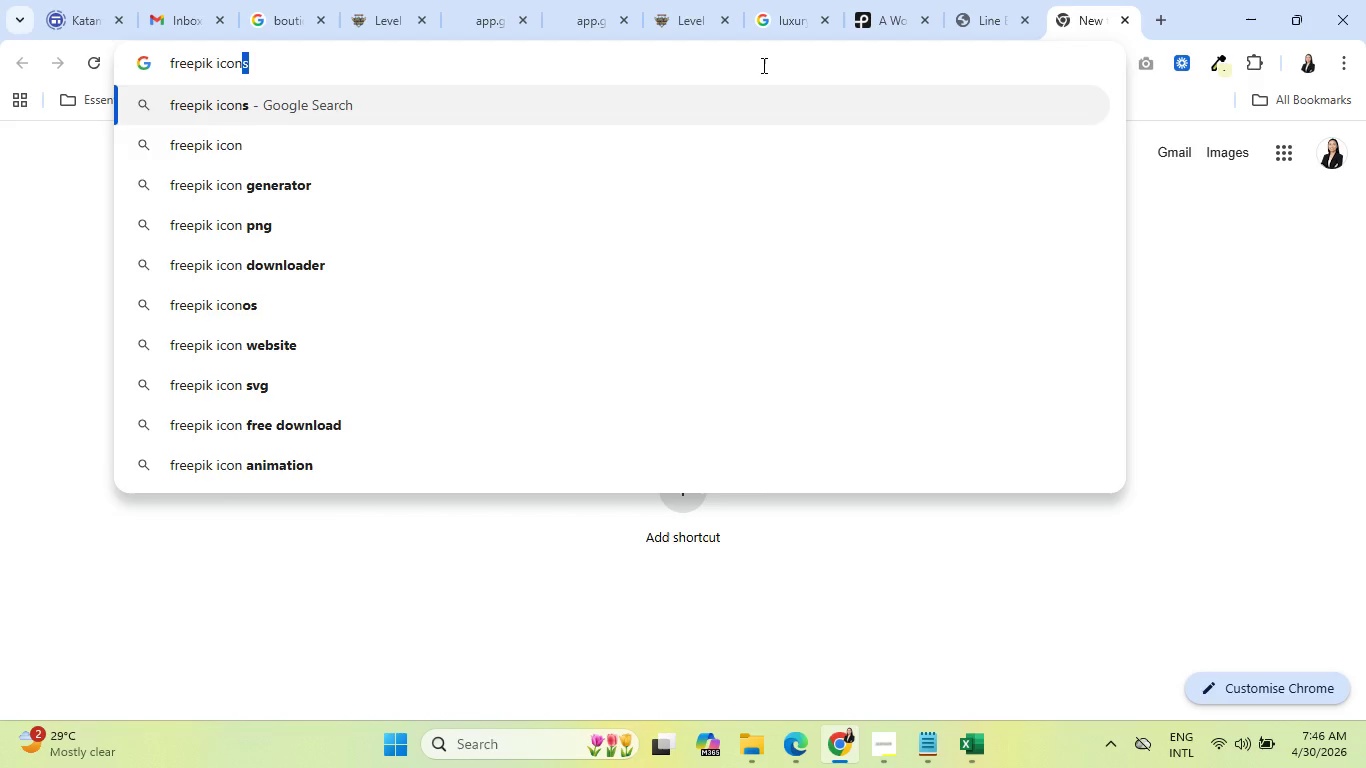 
key(Enter)
 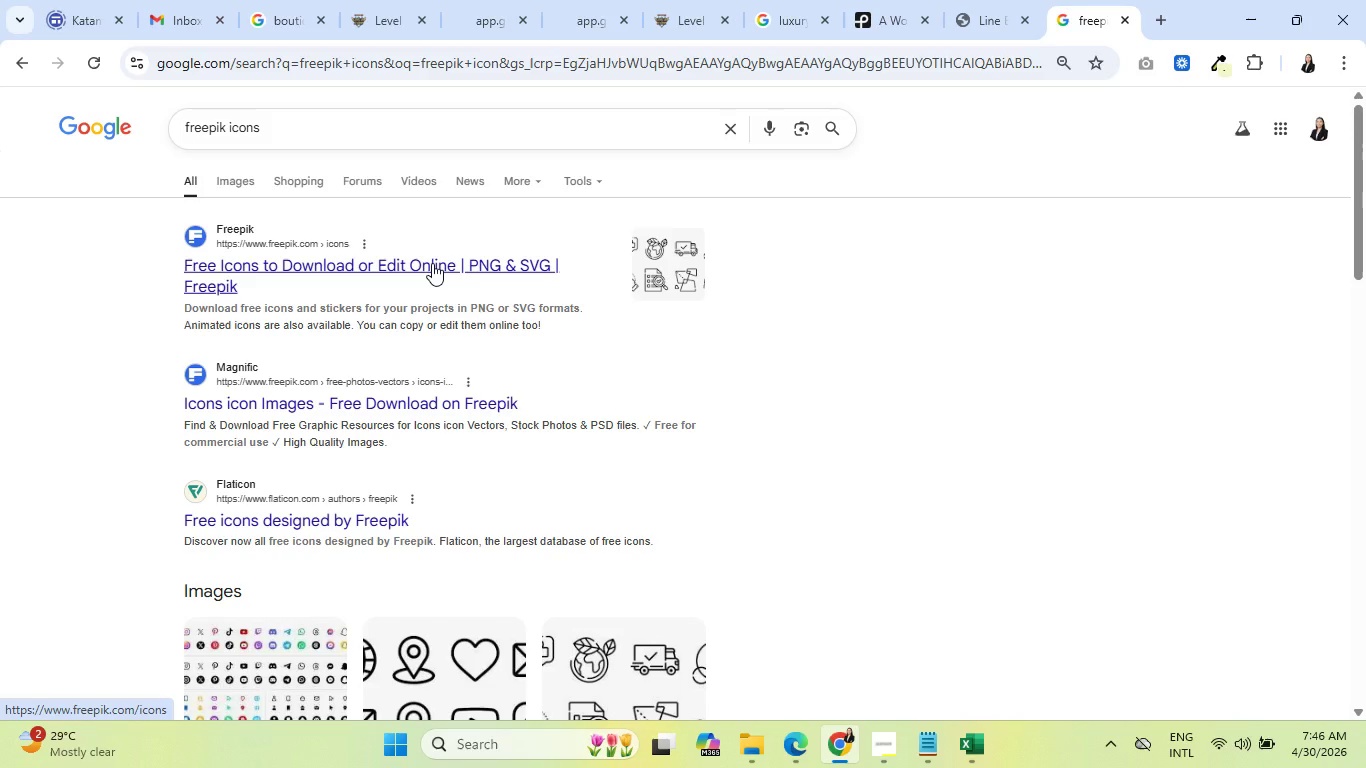 
wait(6.28)
 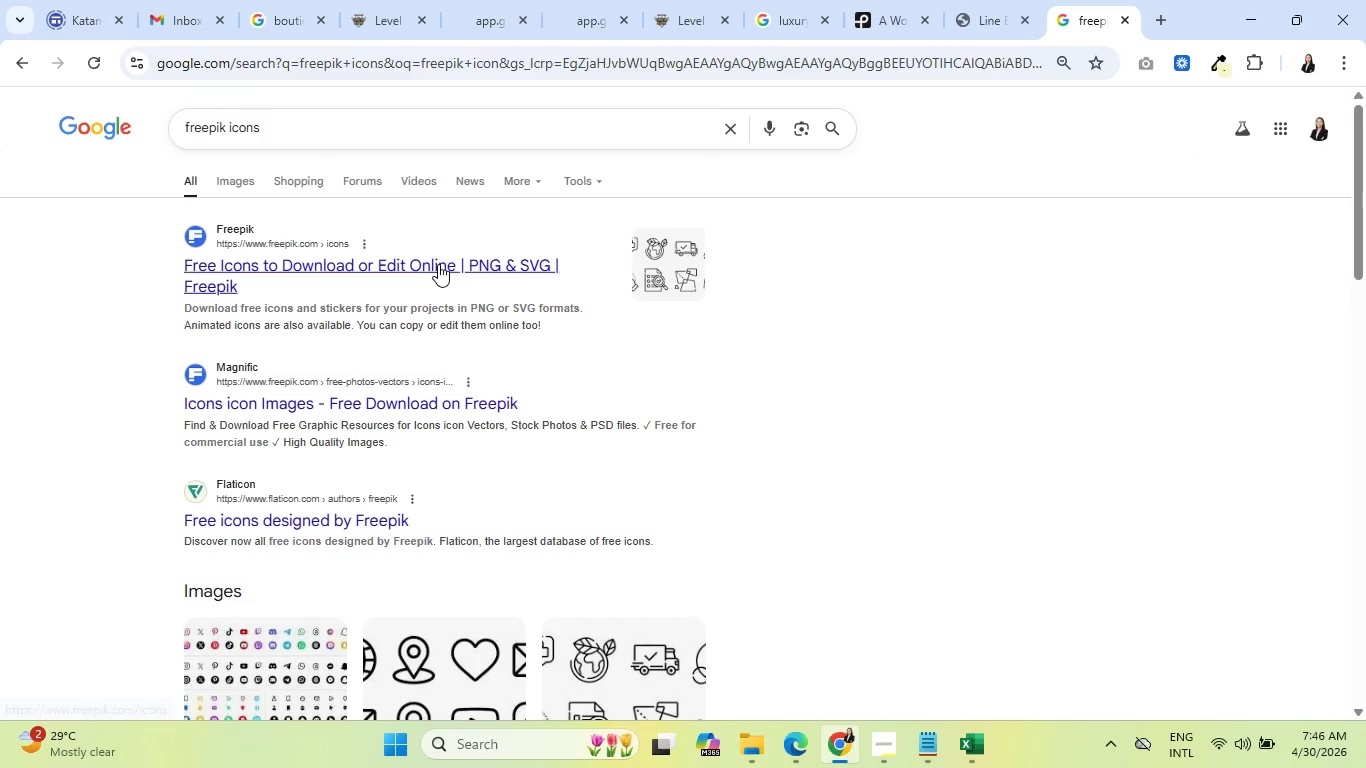 
left_click([371, 384])
 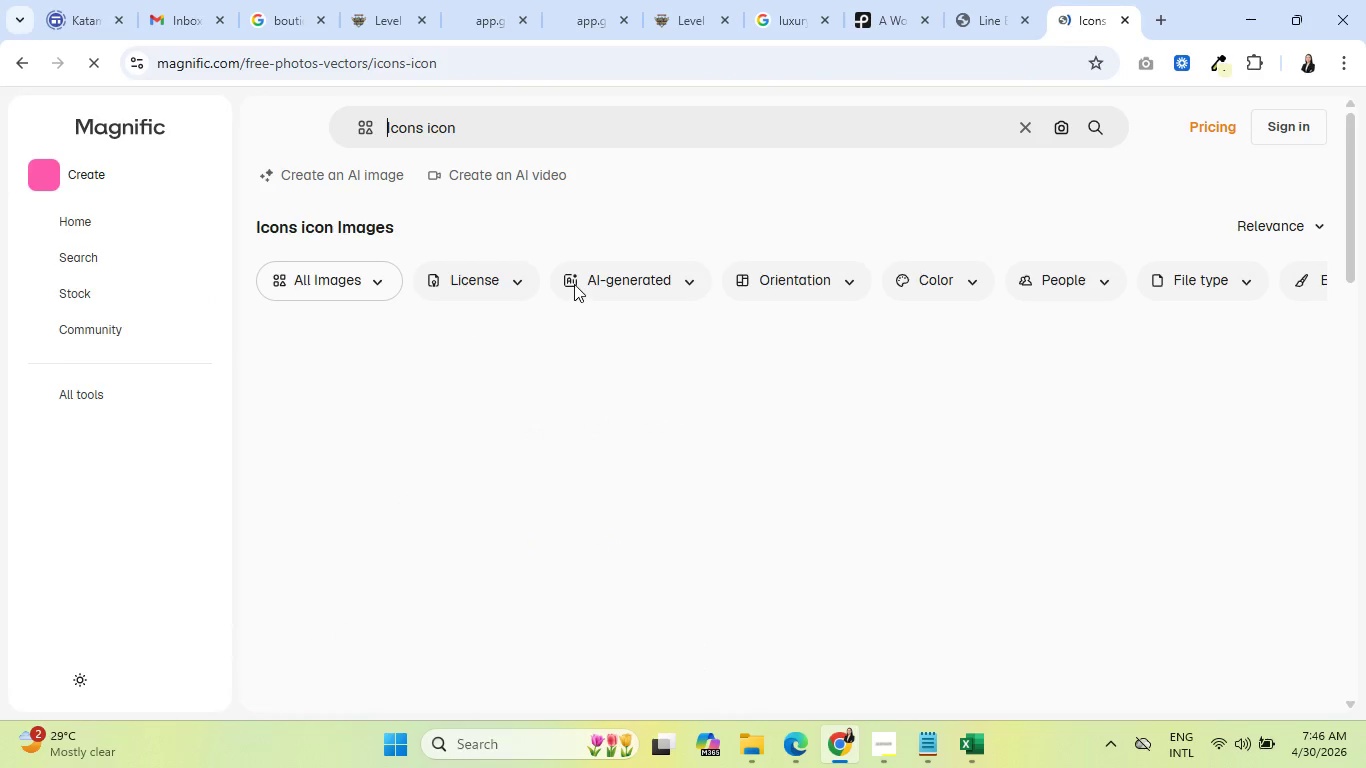 
mouse_move([550, 284])
 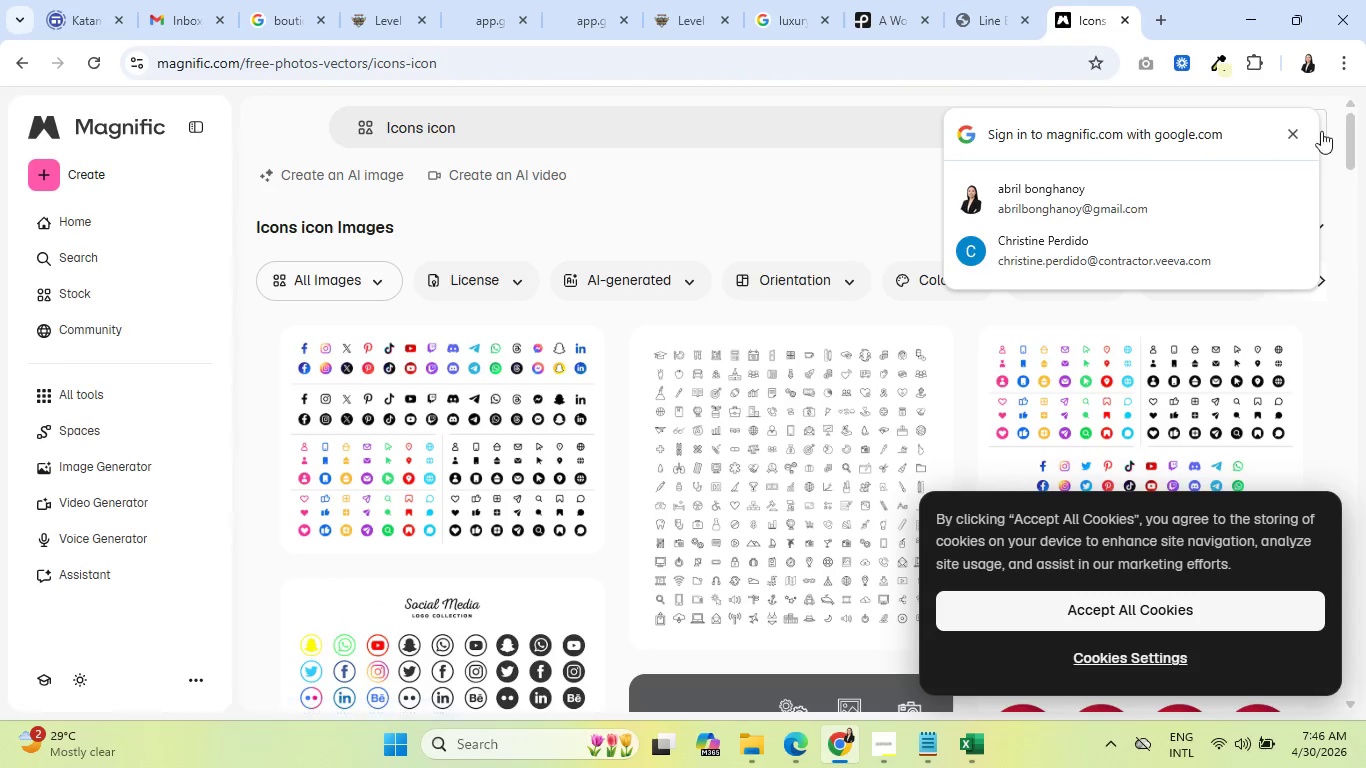 
left_click([1289, 133])
 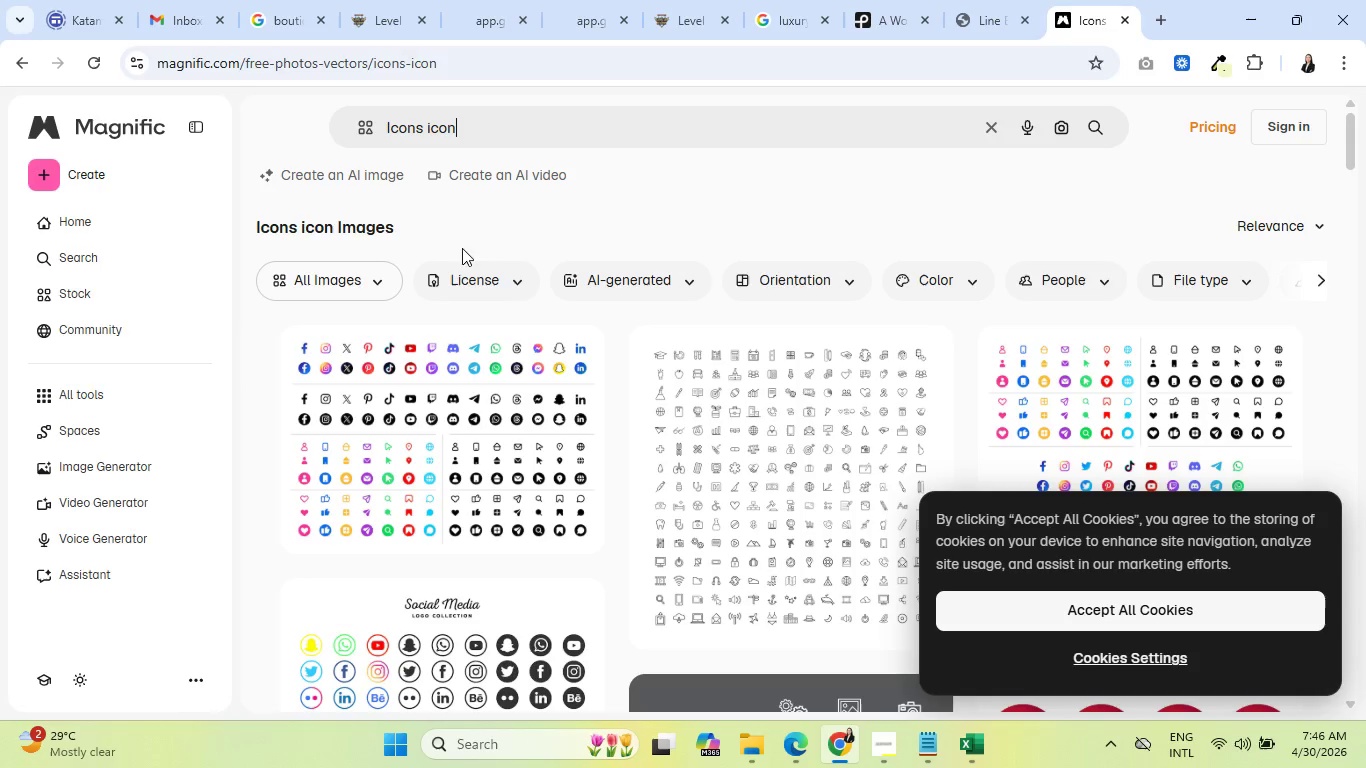 
left_click([507, 279])
 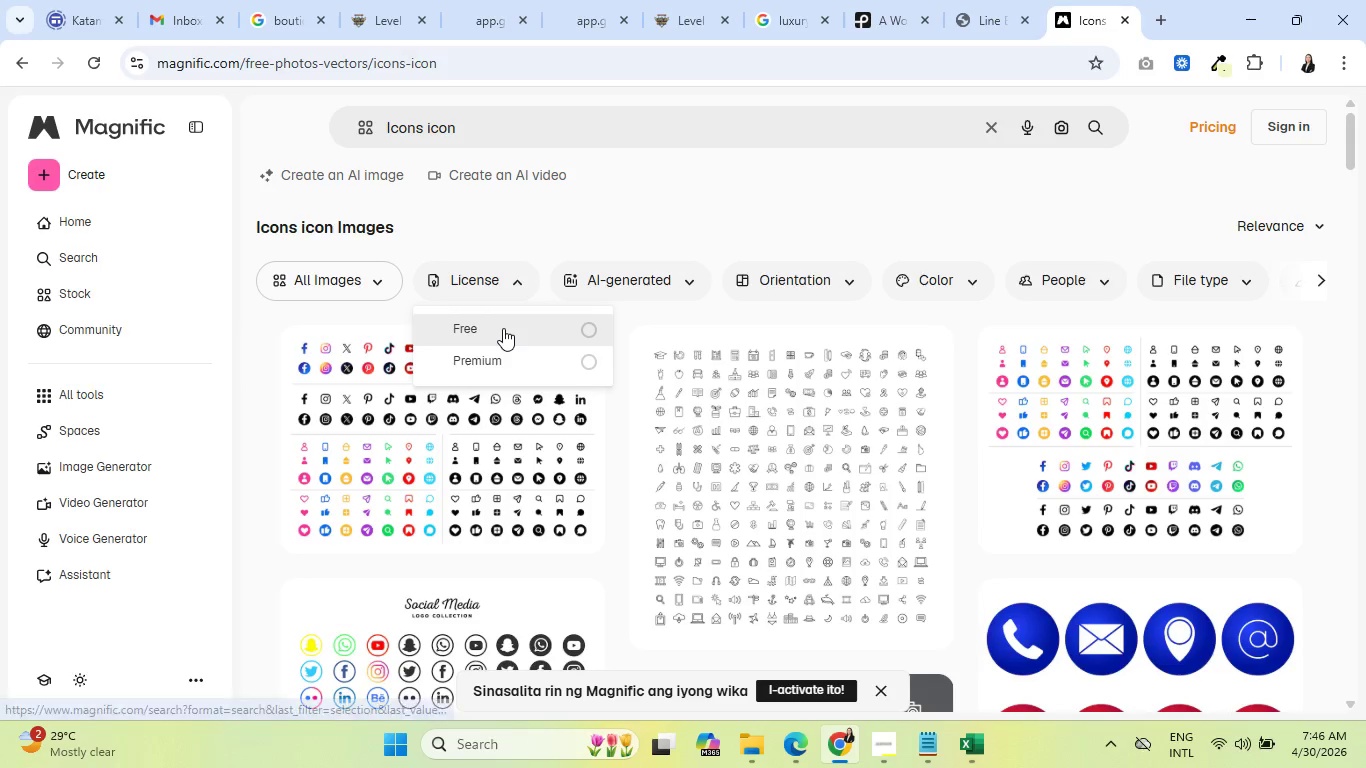 
left_click([503, 328])
 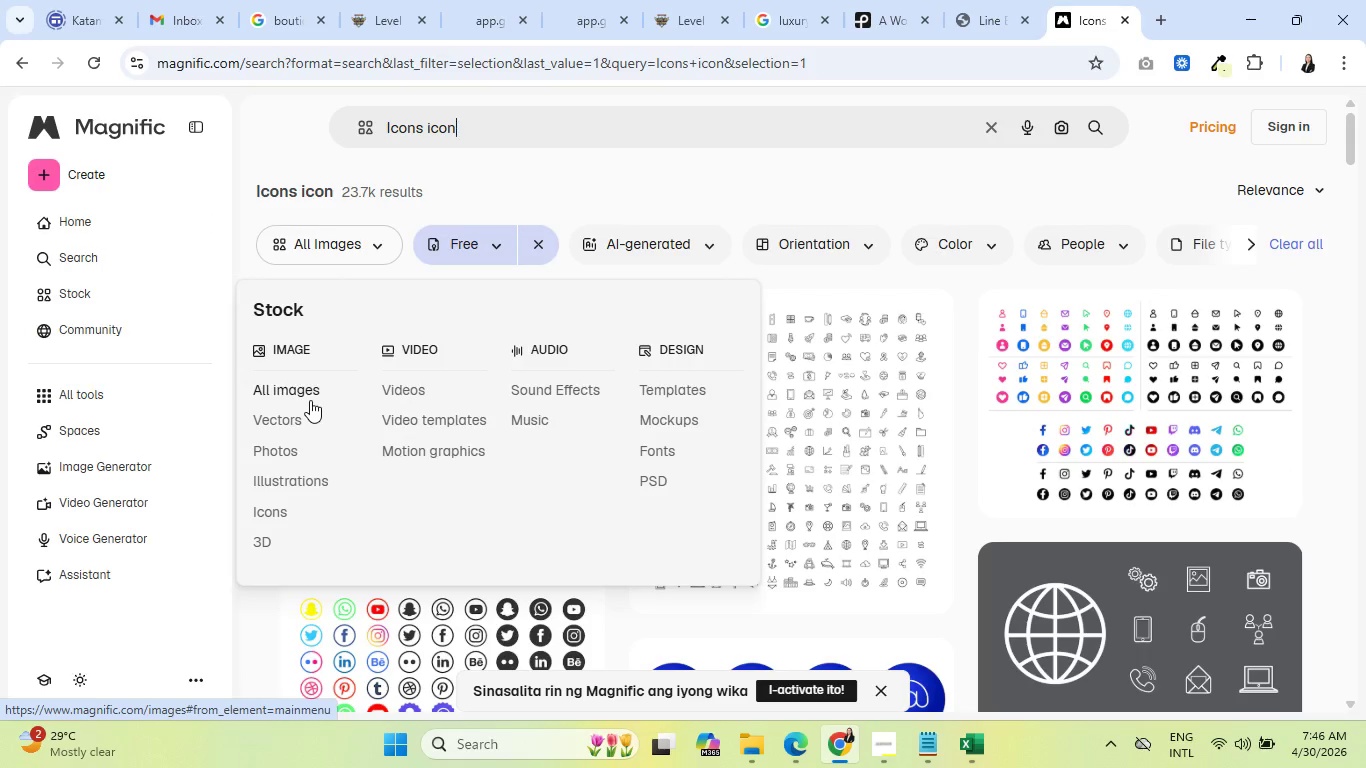 
wait(7.66)
 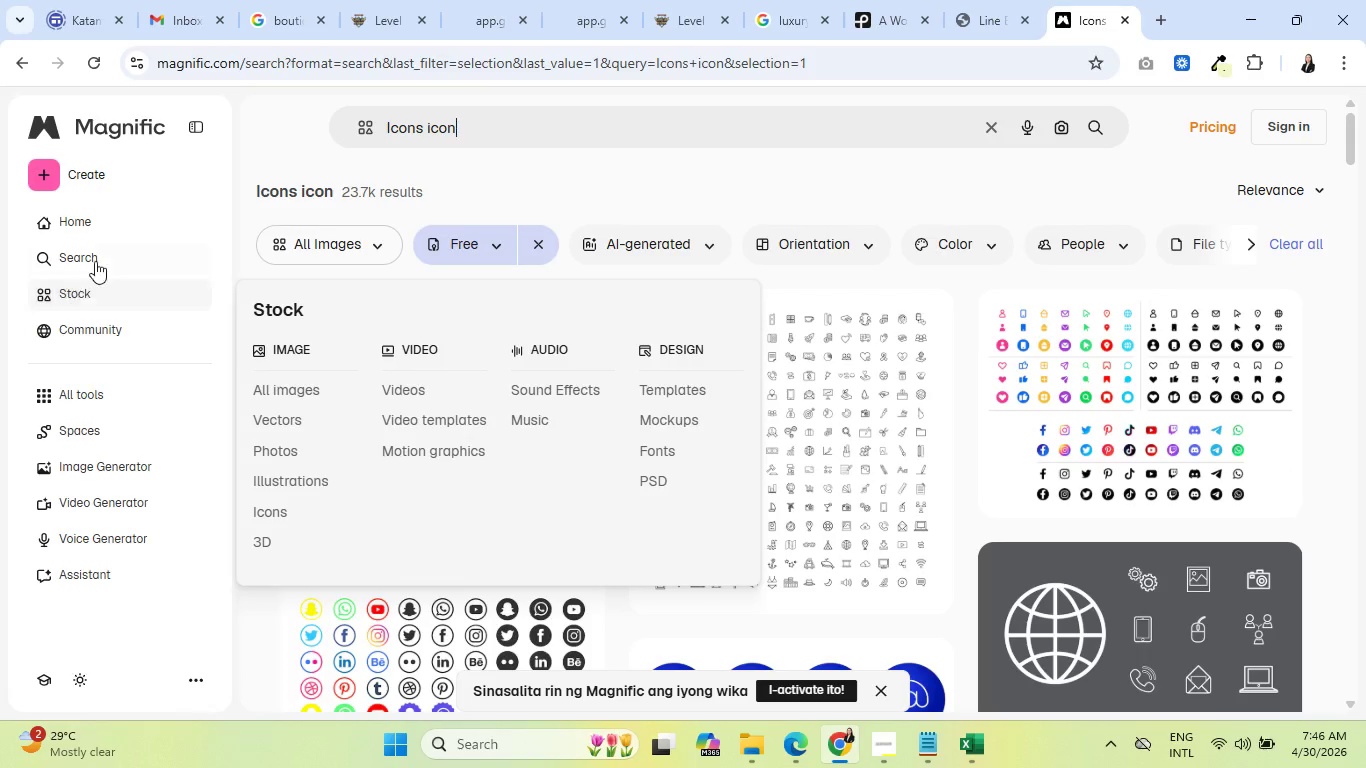 
left_click([278, 505])
 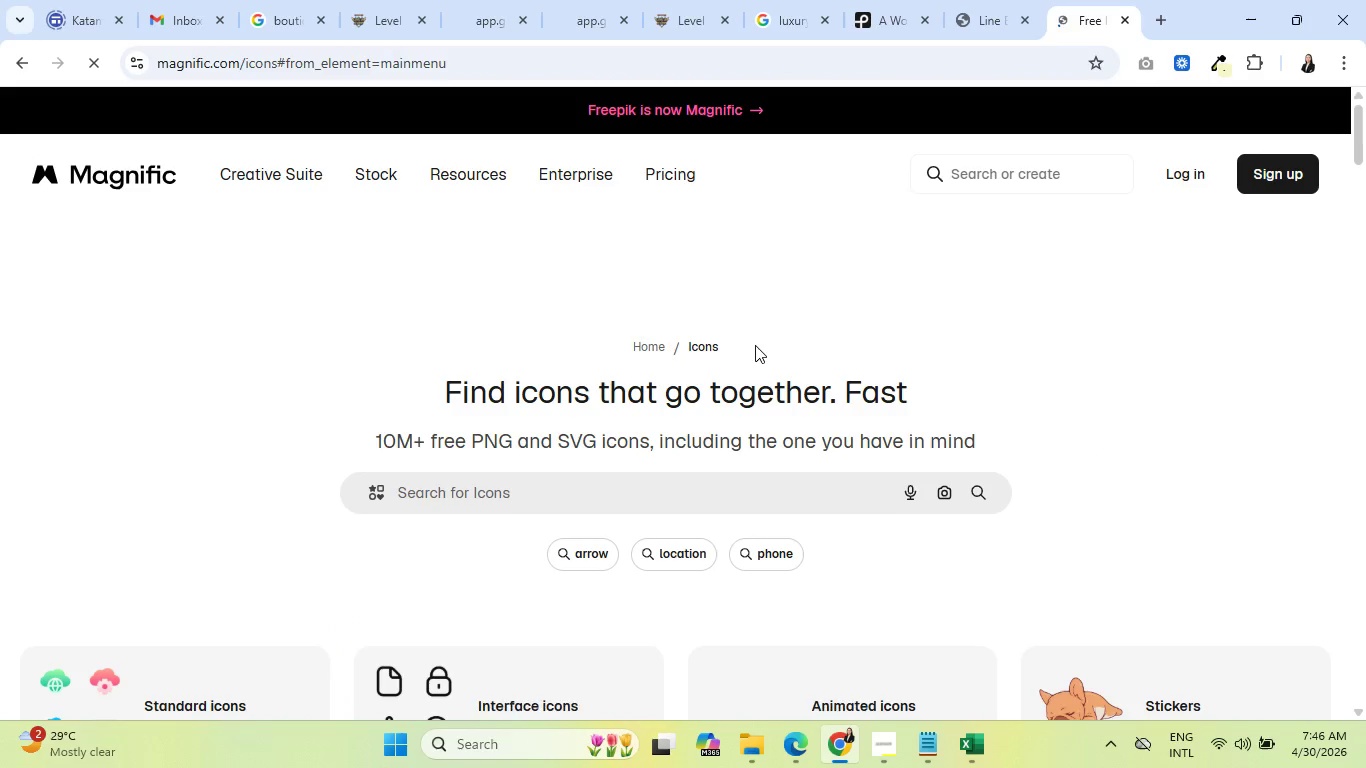 
scroll: coordinate [756, 345], scroll_direction: down, amount: 2.0
 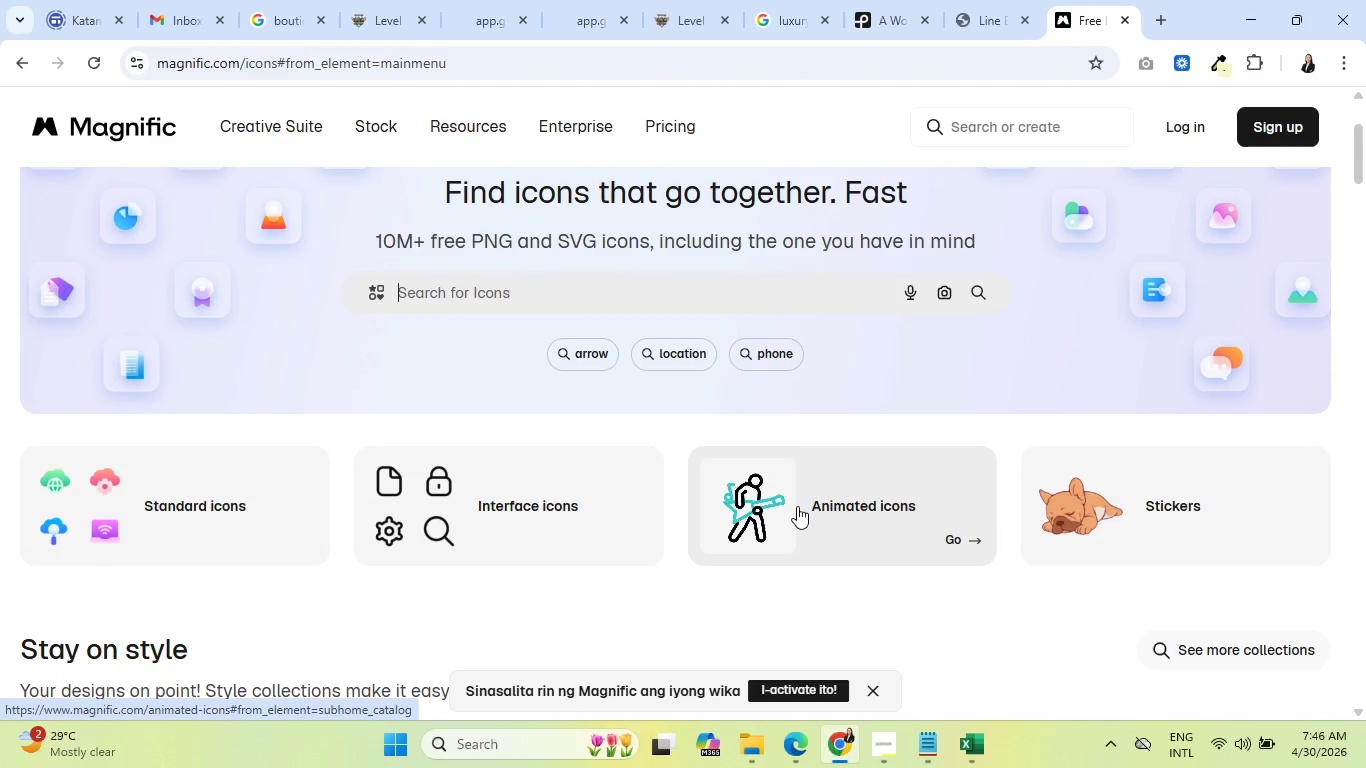 
wait(5.03)
 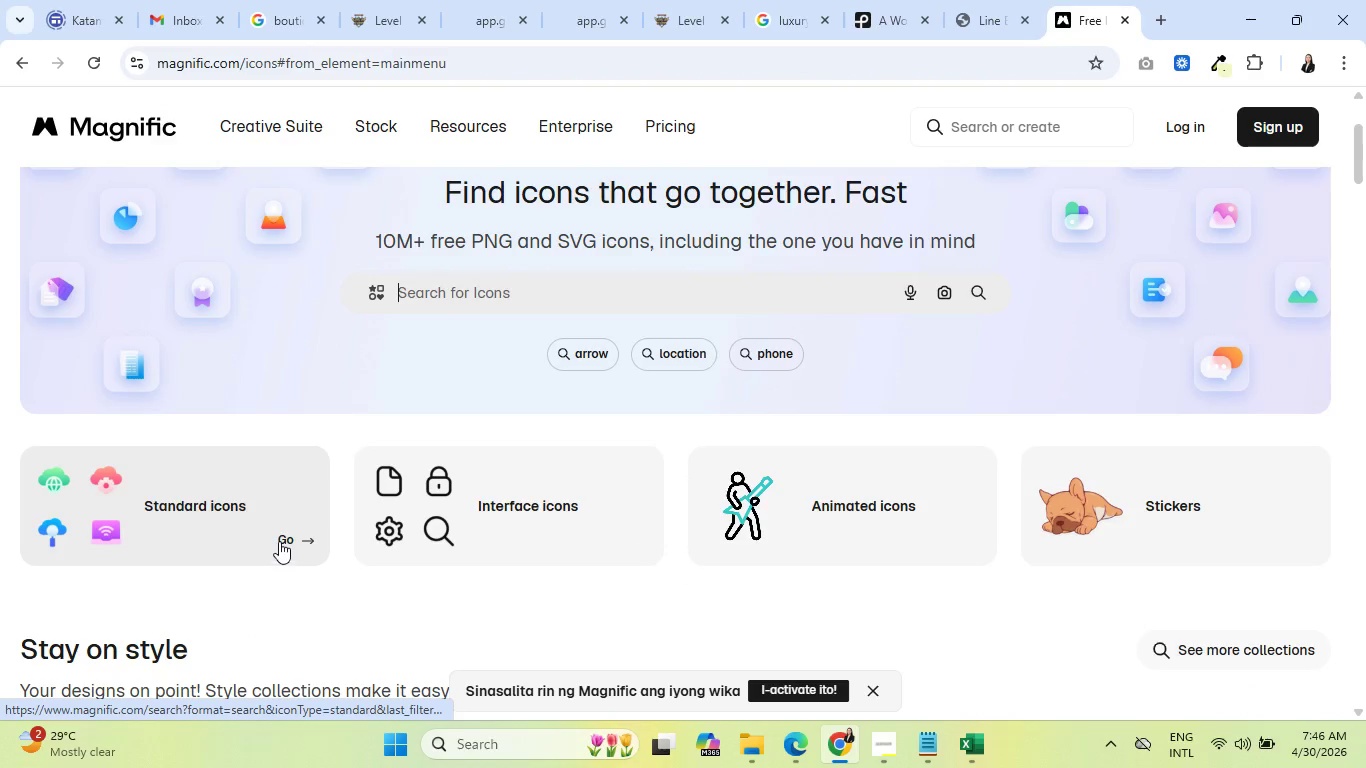 
left_click([442, 511])
 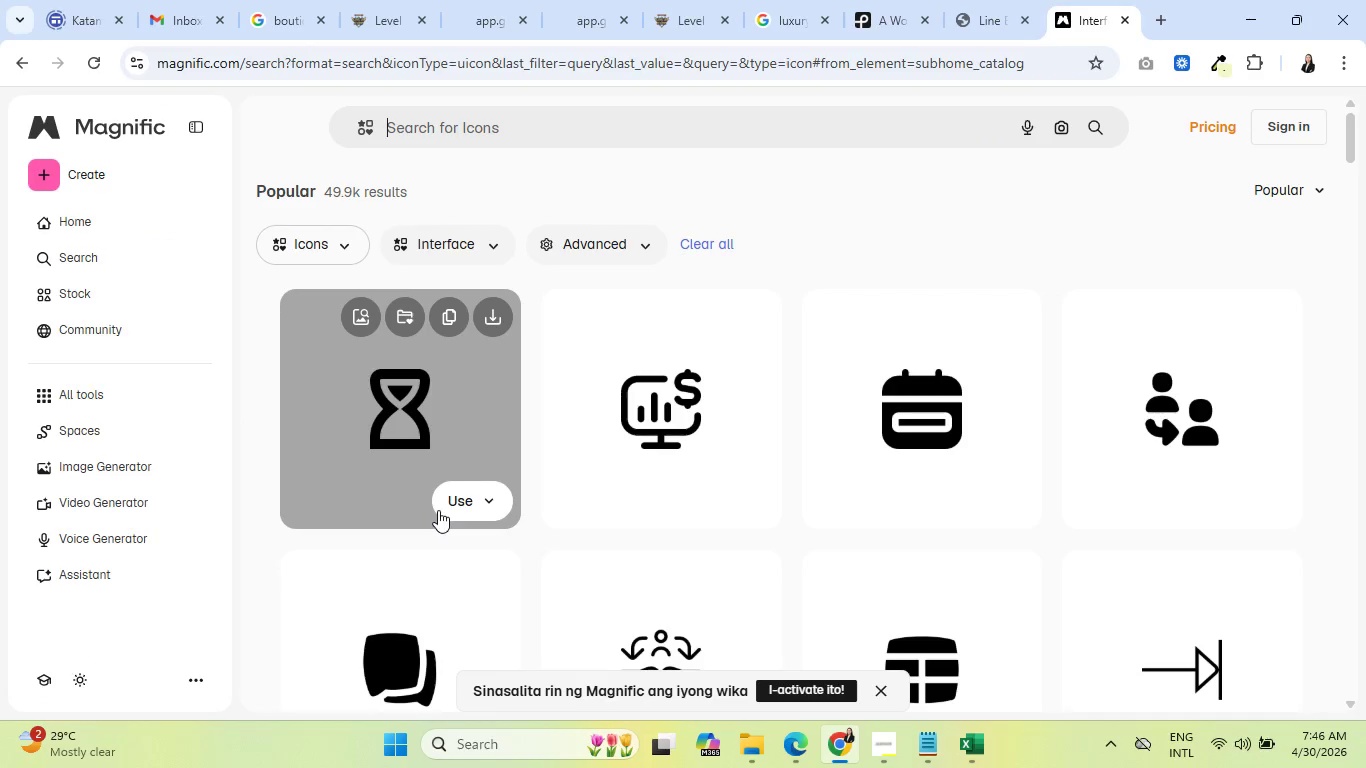 
scroll: coordinate [907, 471], scroll_direction: down, amount: 6.0
 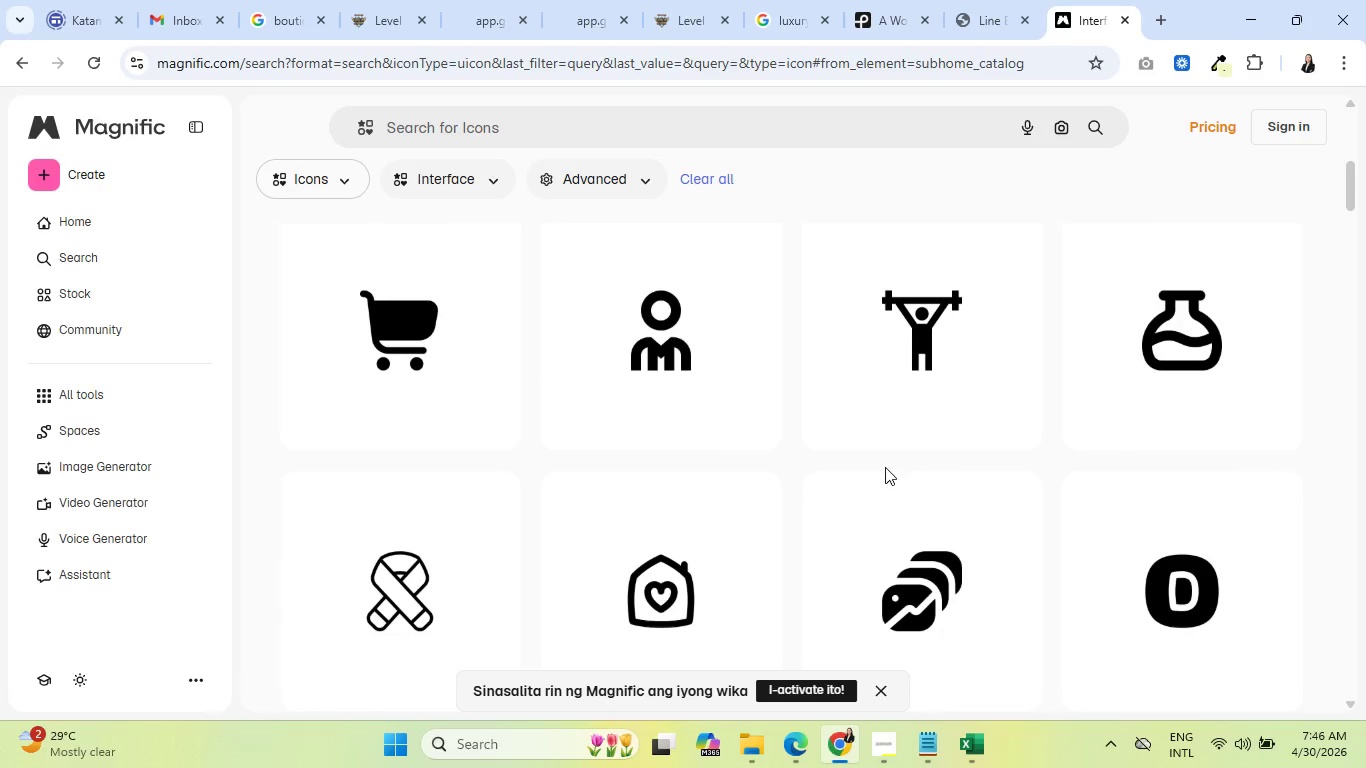 
scroll: coordinate [508, 391], scroll_direction: up, amount: 5.0
 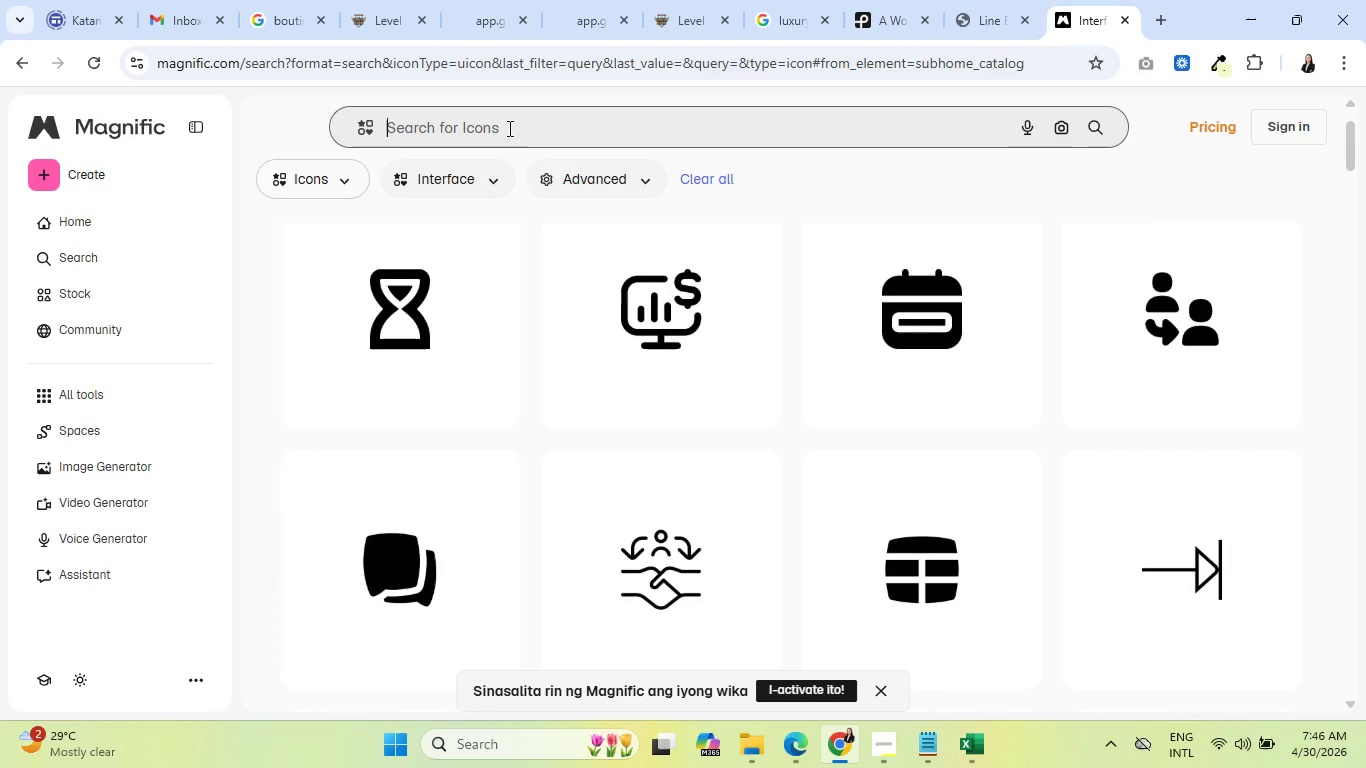 
type(mmo)
key(Backspace)
key(Backspace)
type(onthly)
 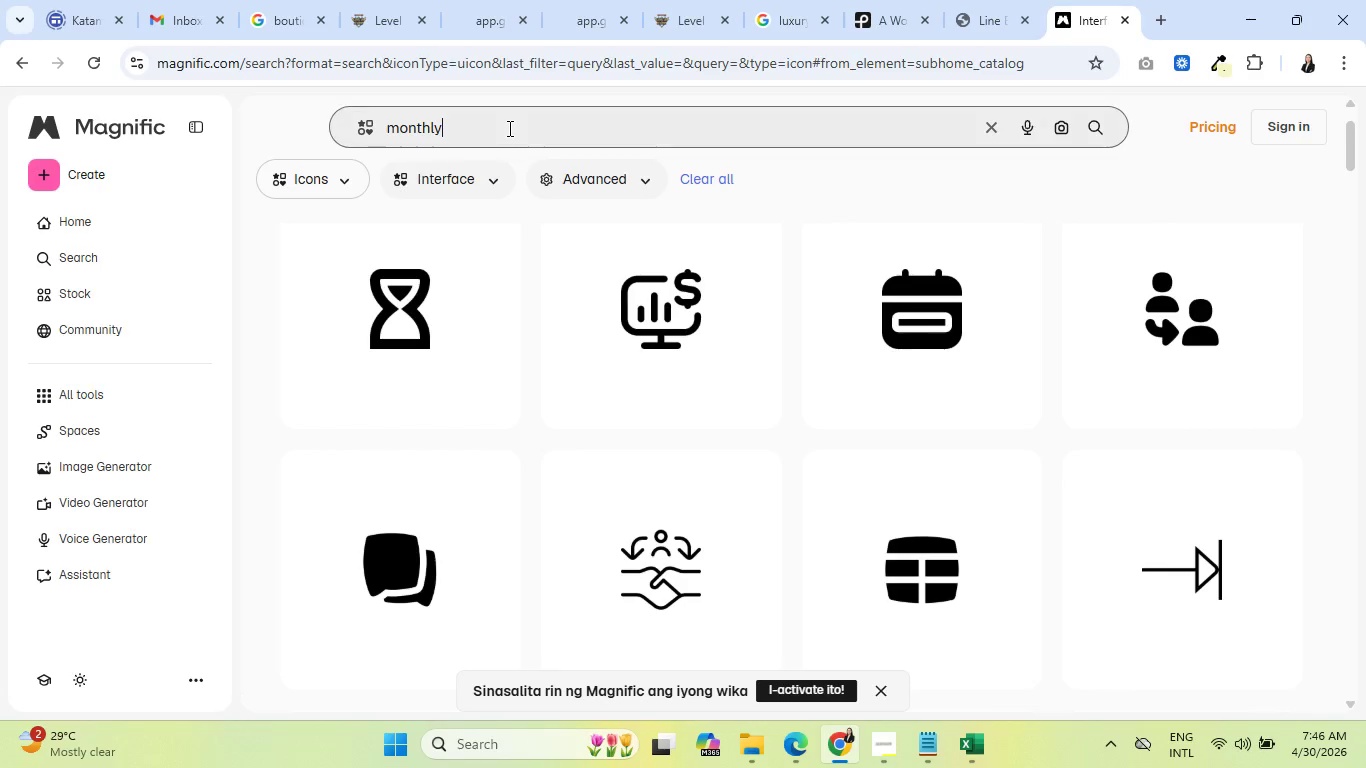 
key(Enter)
 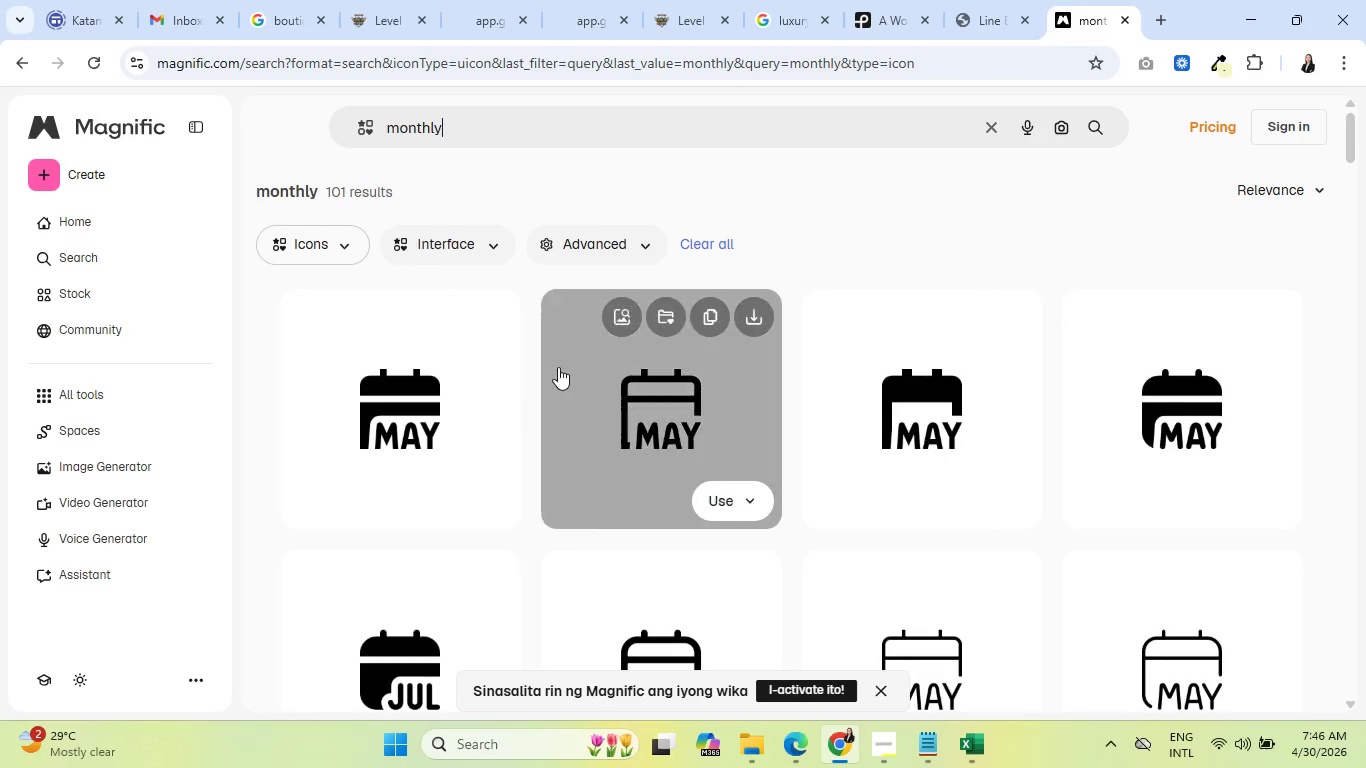 
scroll: coordinate [434, 382], scroll_direction: down, amount: 10.0
 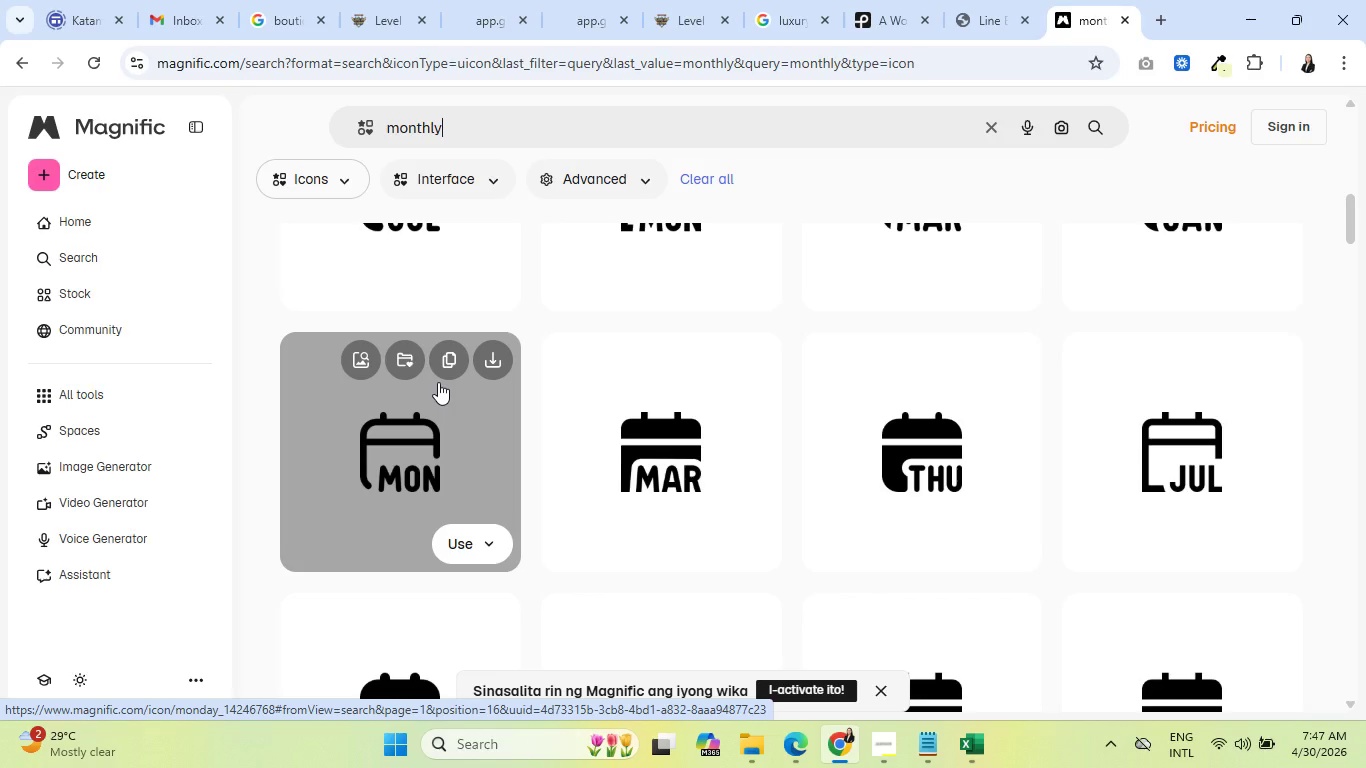 
wait(6.79)
 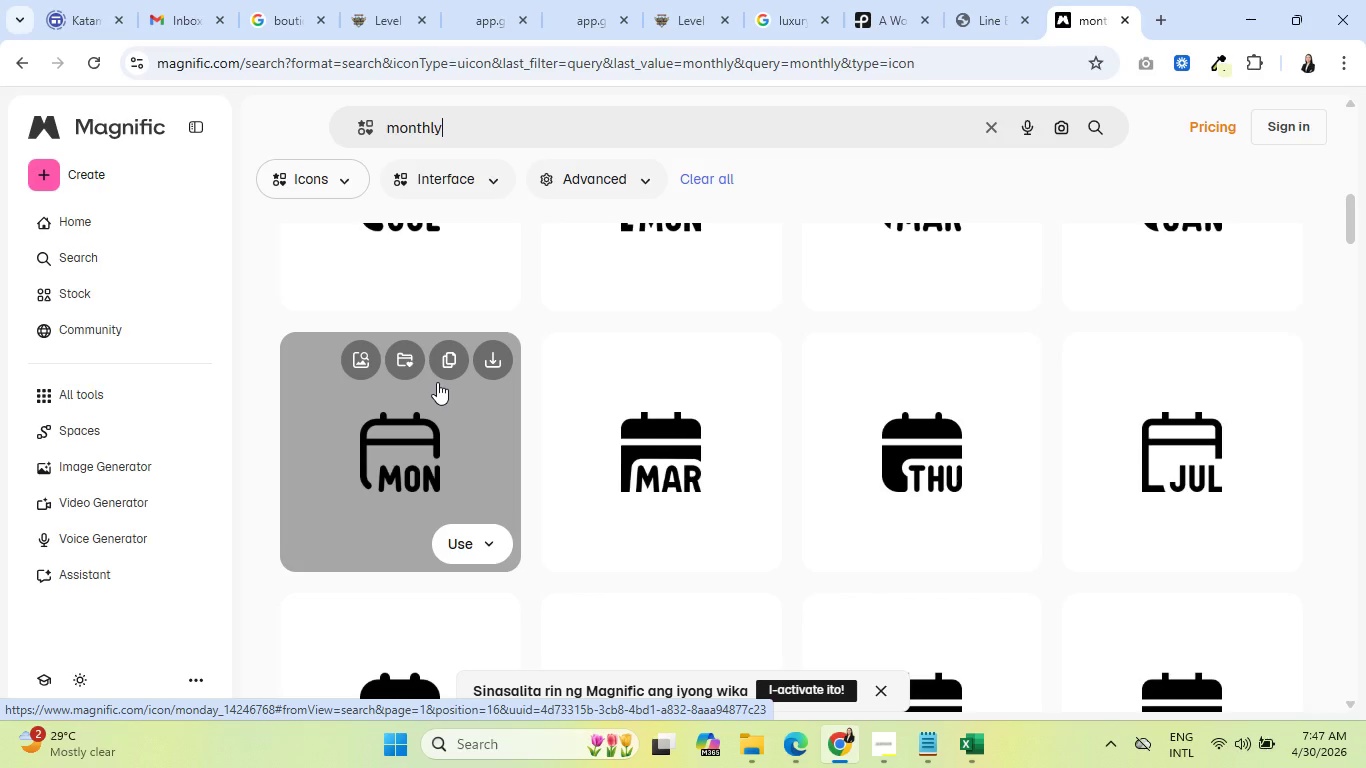 
scroll: coordinate [660, 421], scroll_direction: down, amount: 14.0
 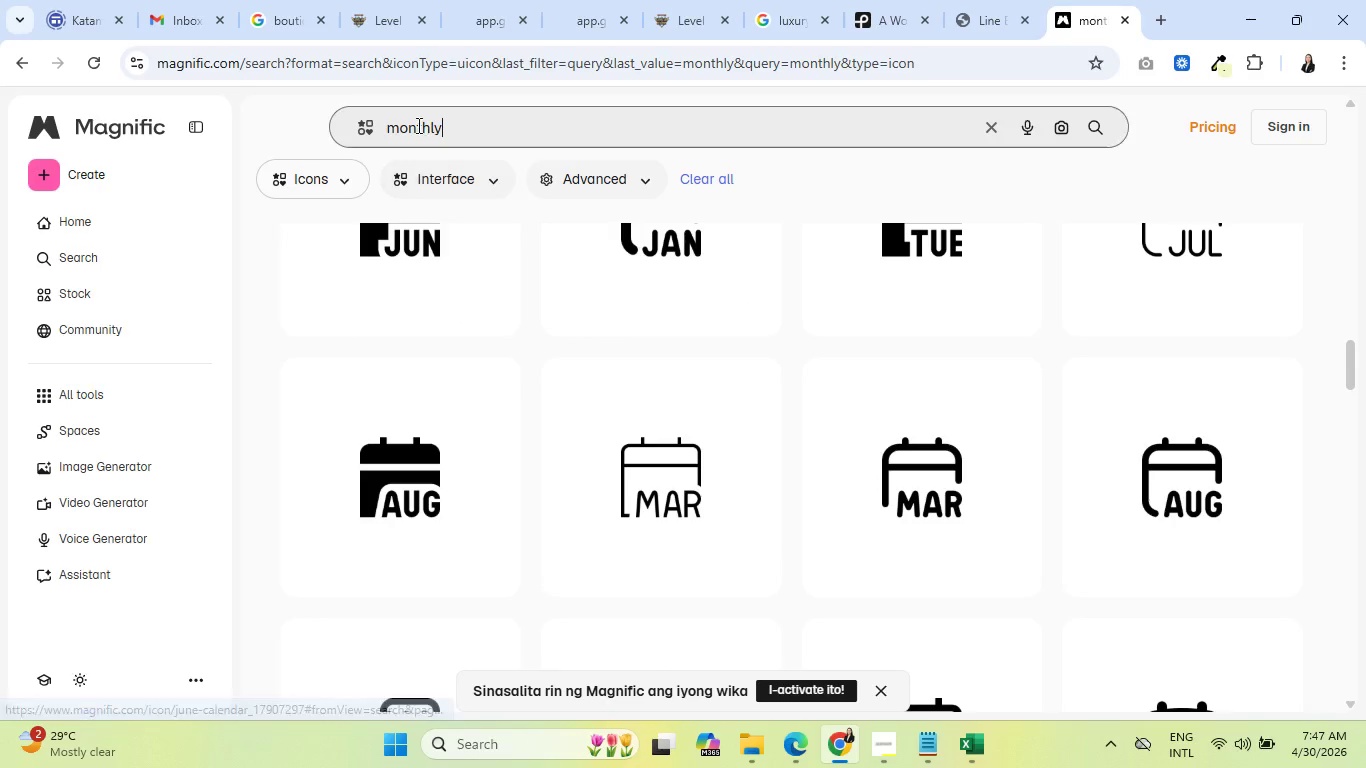 
double_click([417, 125])
 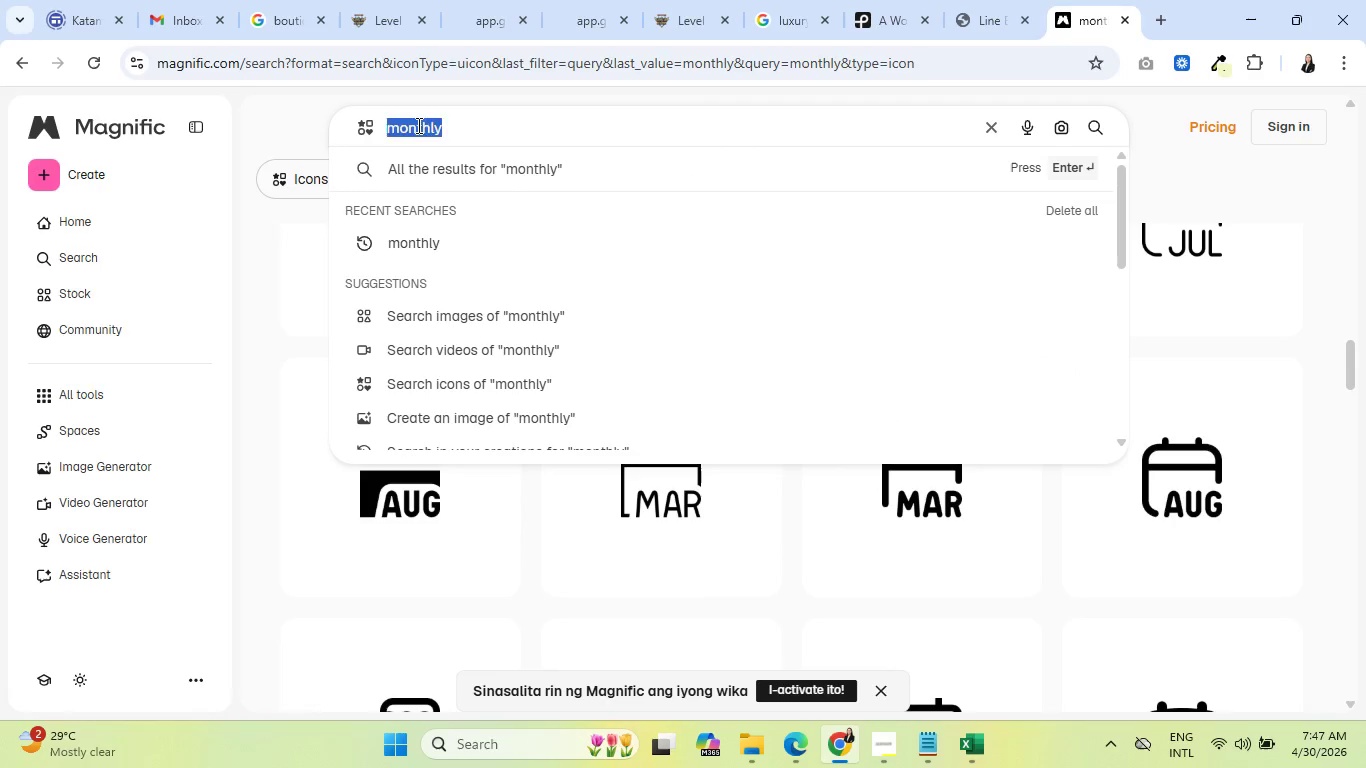 
type(cl)
key(Backspace)
type(alendar)
 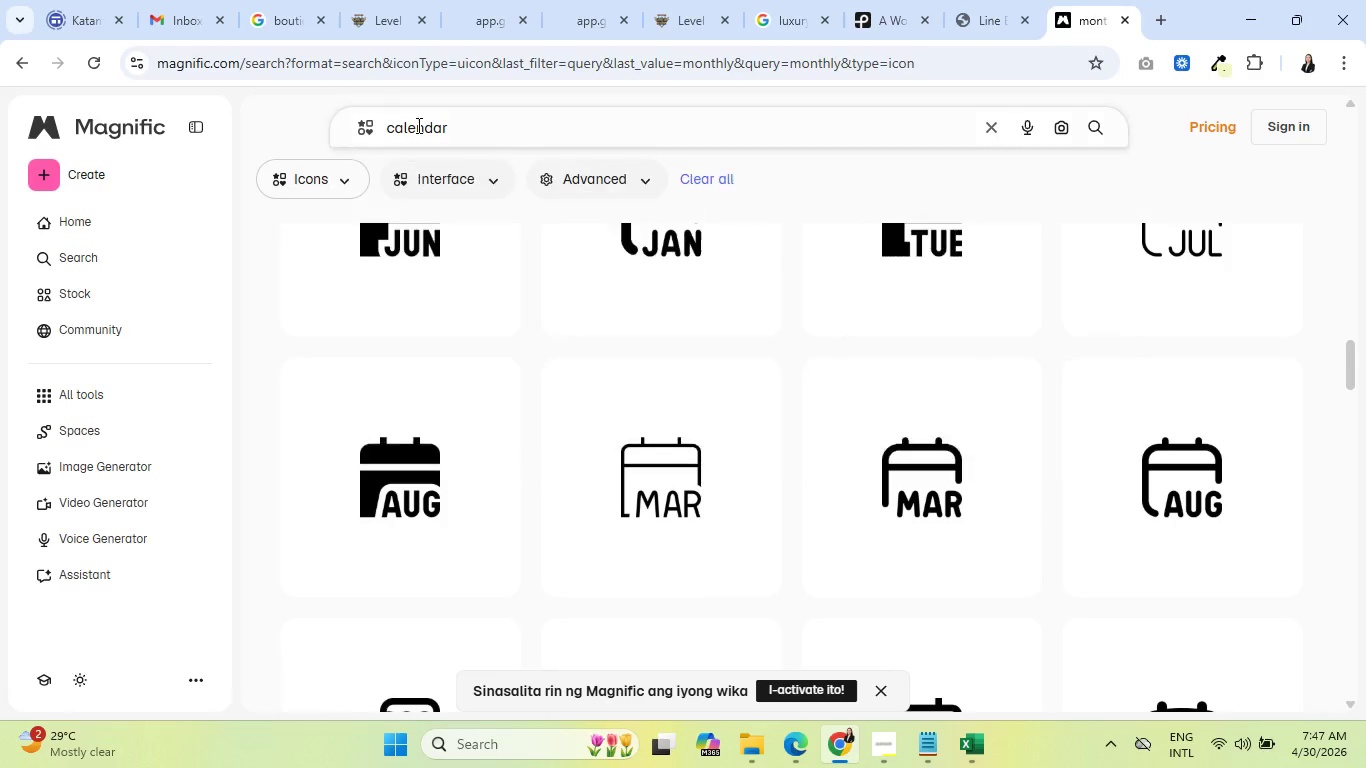 
key(Enter)
 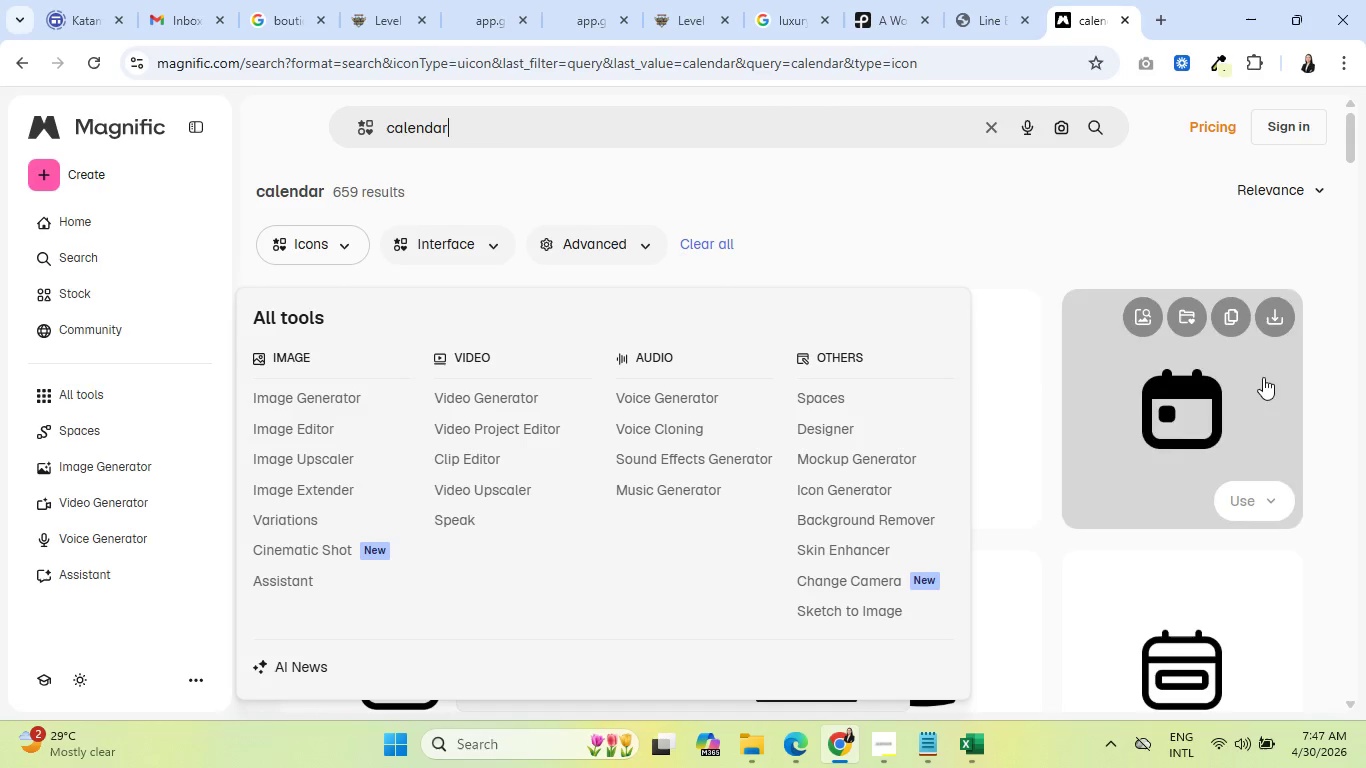 
scroll: coordinate [817, 537], scroll_direction: down, amount: 2.0
 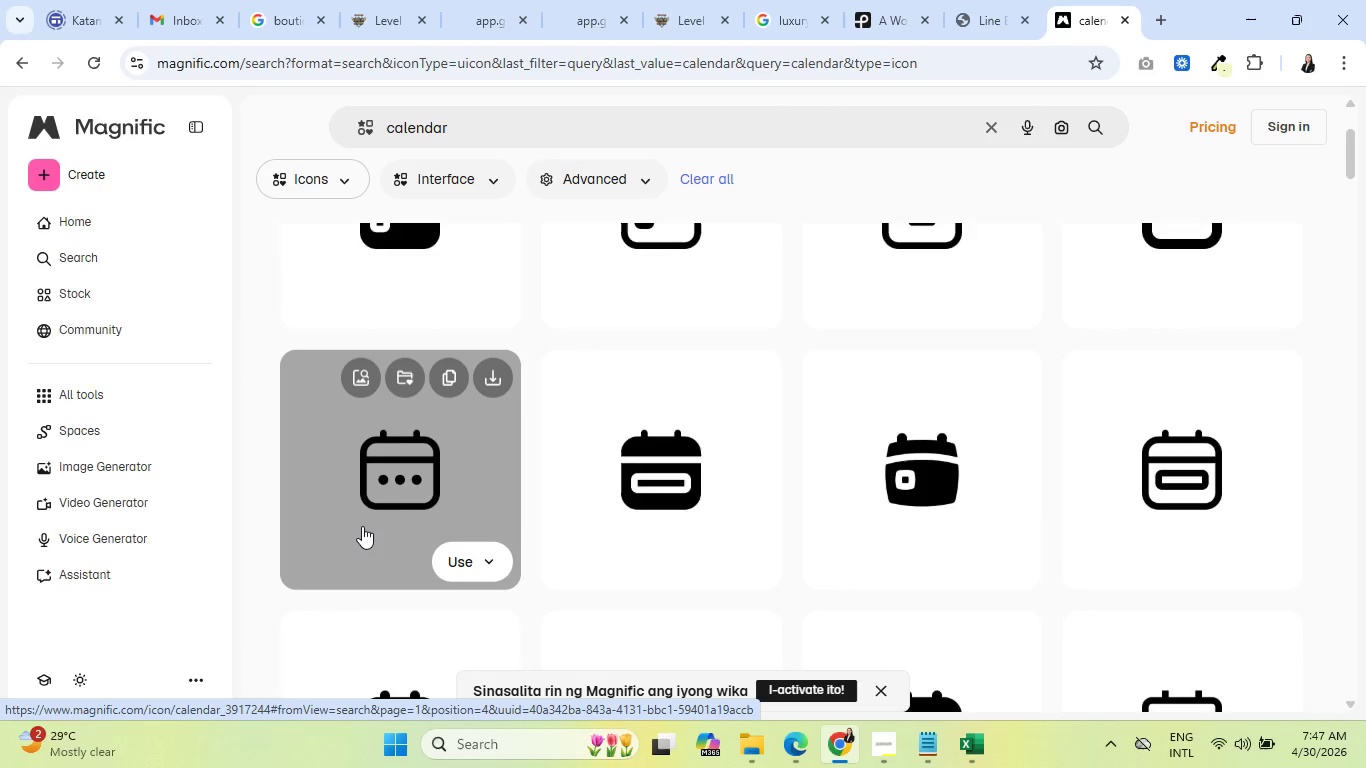 
wait(8.24)
 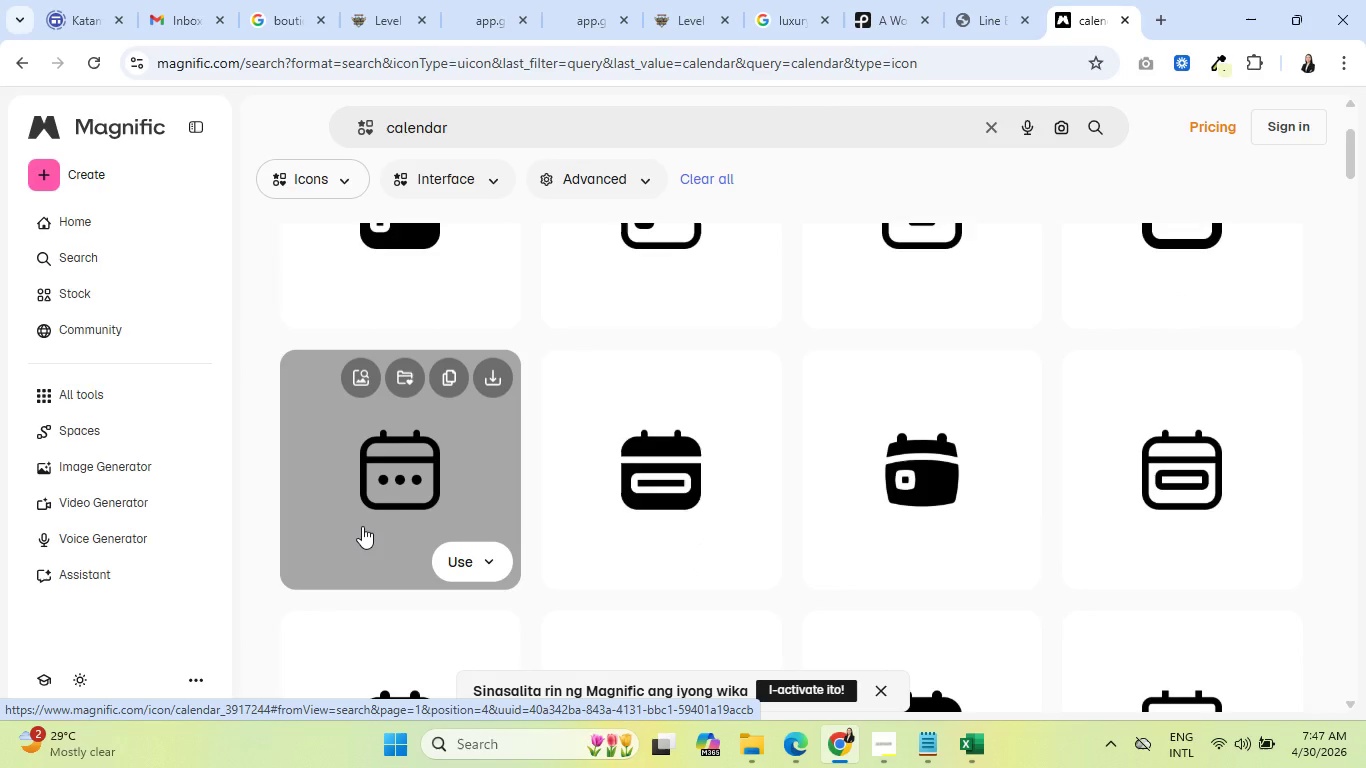 
double_click([419, 130])
 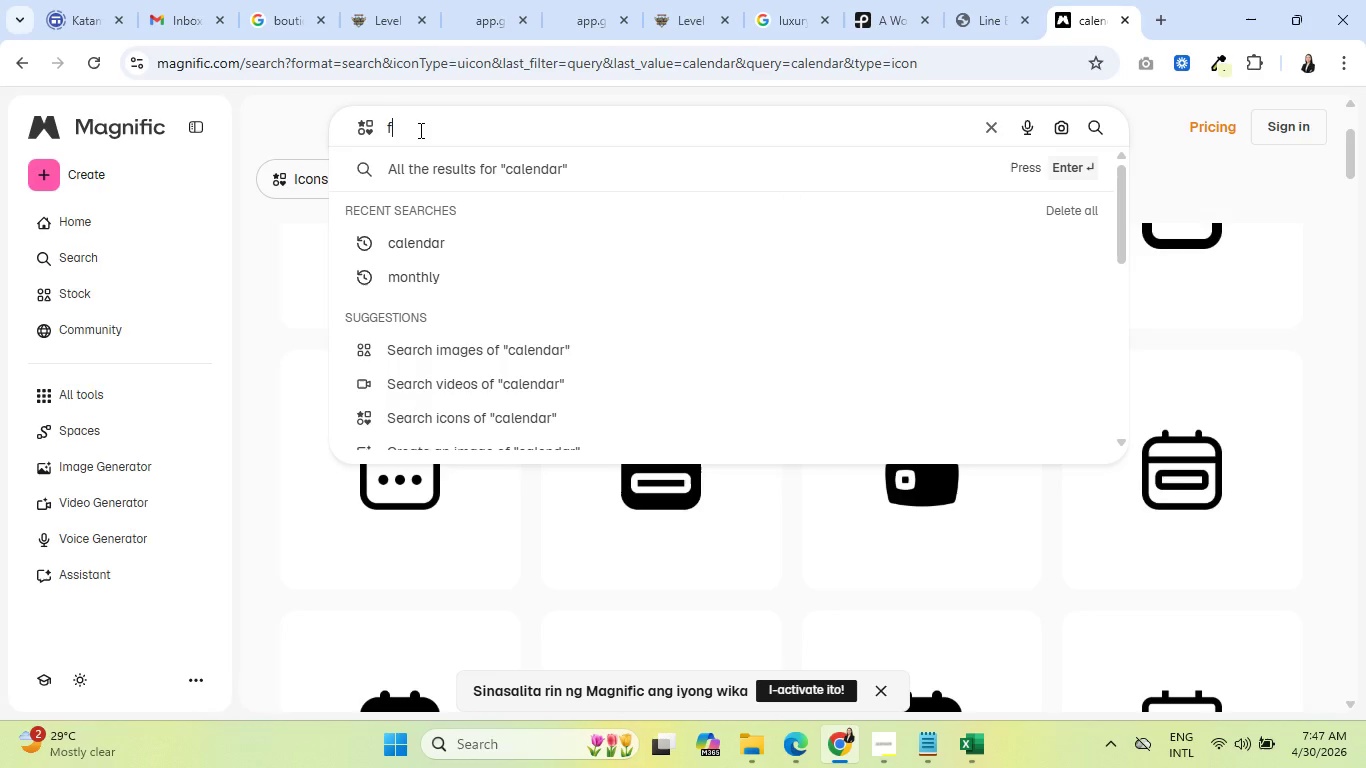 
type(facial)
 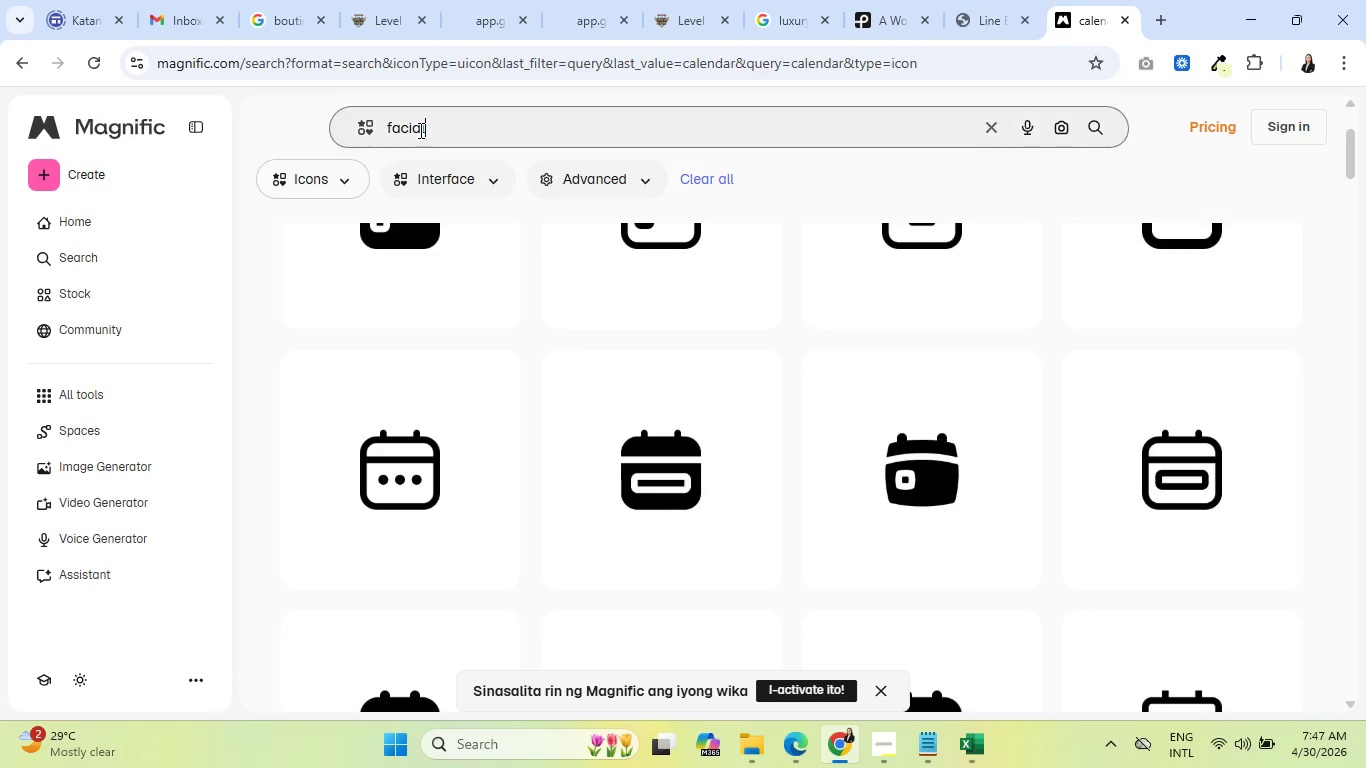 
key(Enter)
 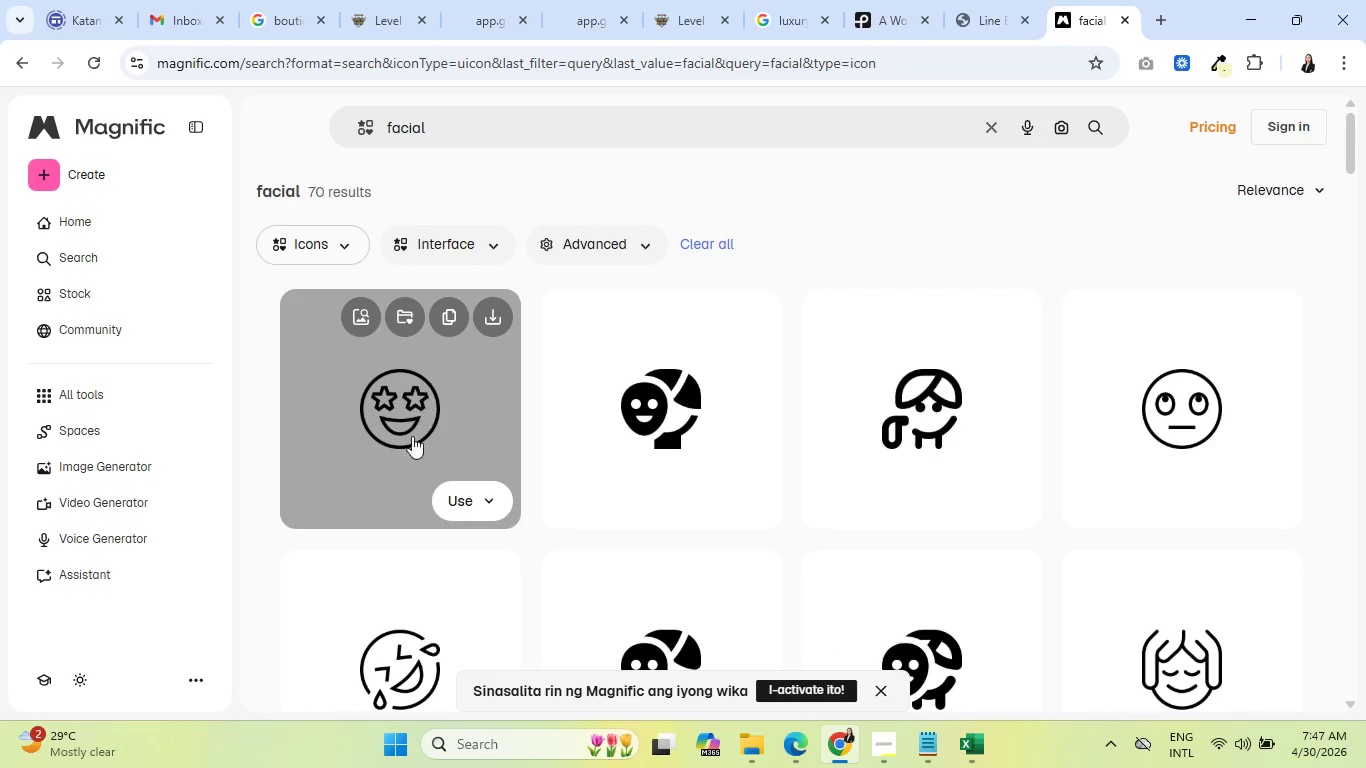 
scroll: coordinate [430, 502], scroll_direction: down, amount: 15.0
 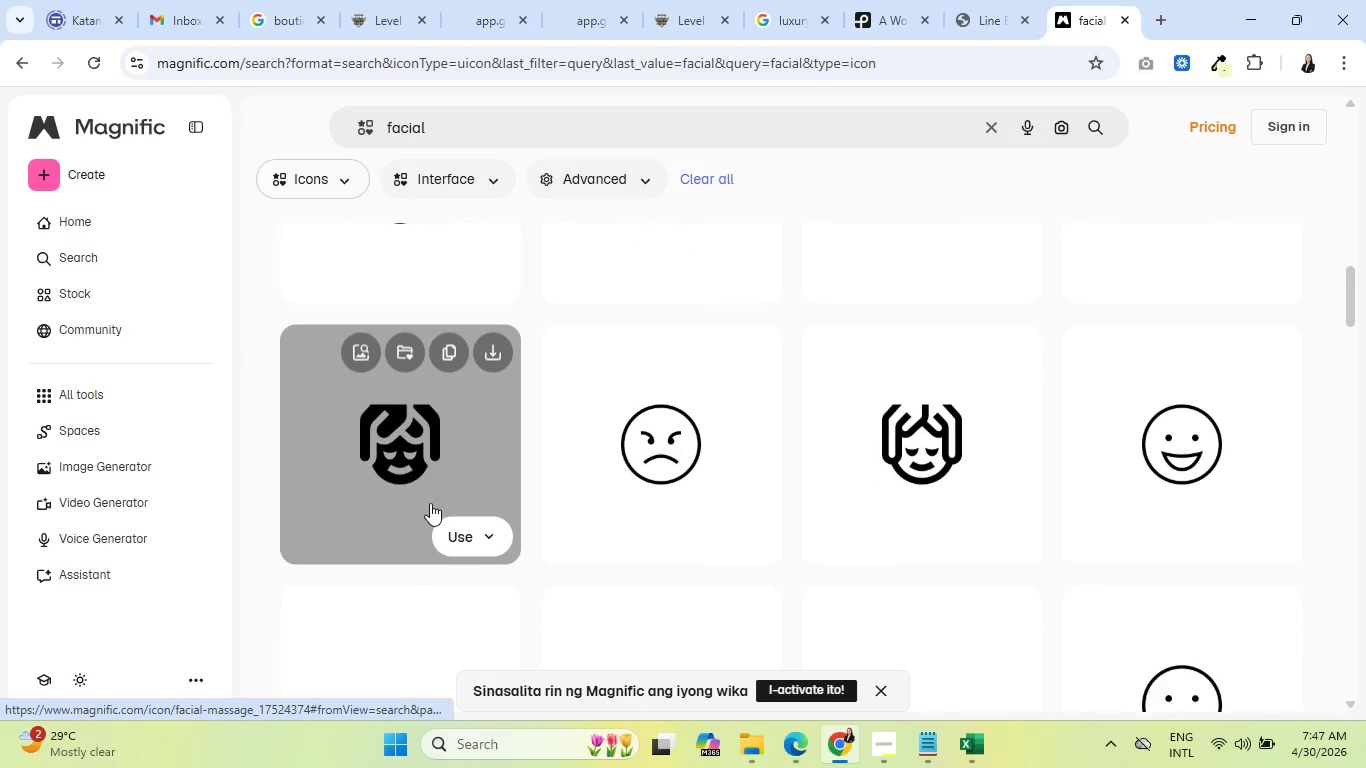 
scroll: coordinate [1056, 456], scroll_direction: down, amount: 11.0
 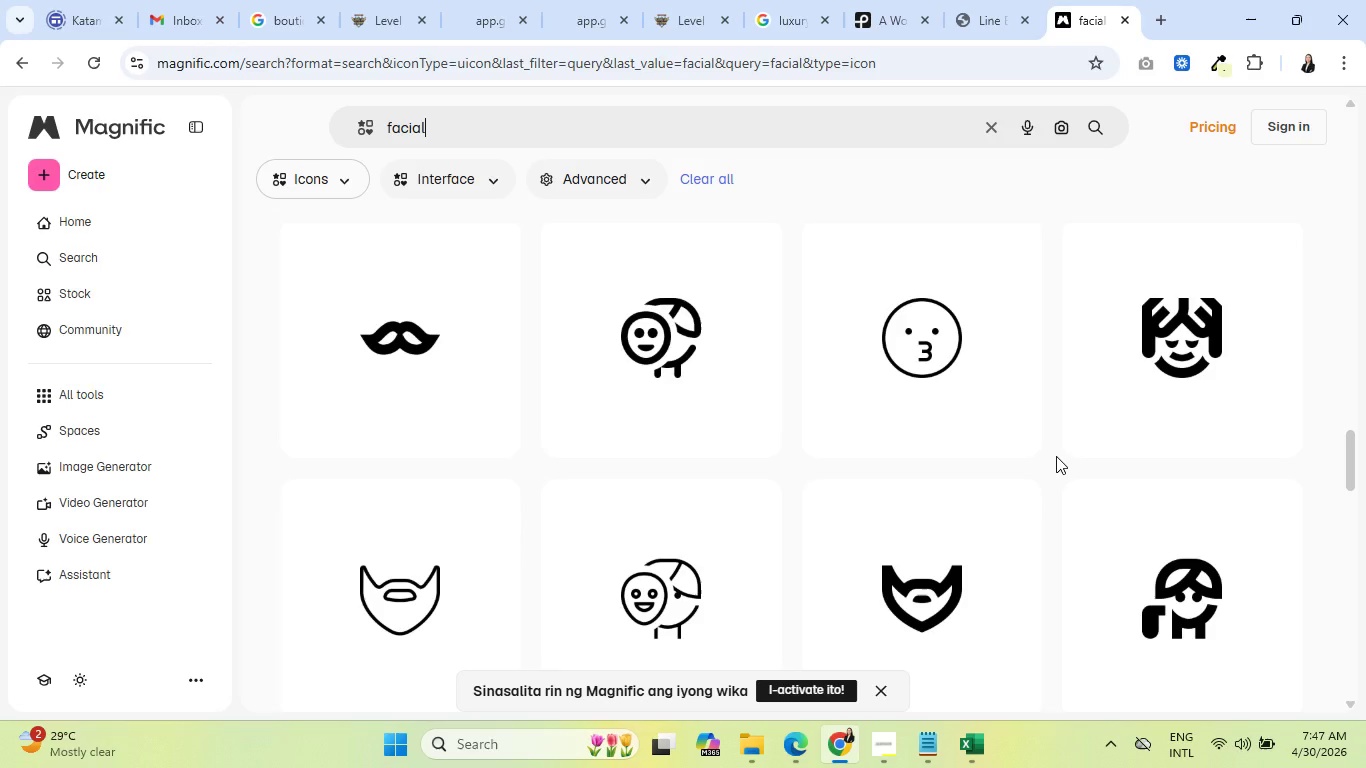 
scroll: coordinate [1056, 455], scroll_direction: down, amount: 4.0
 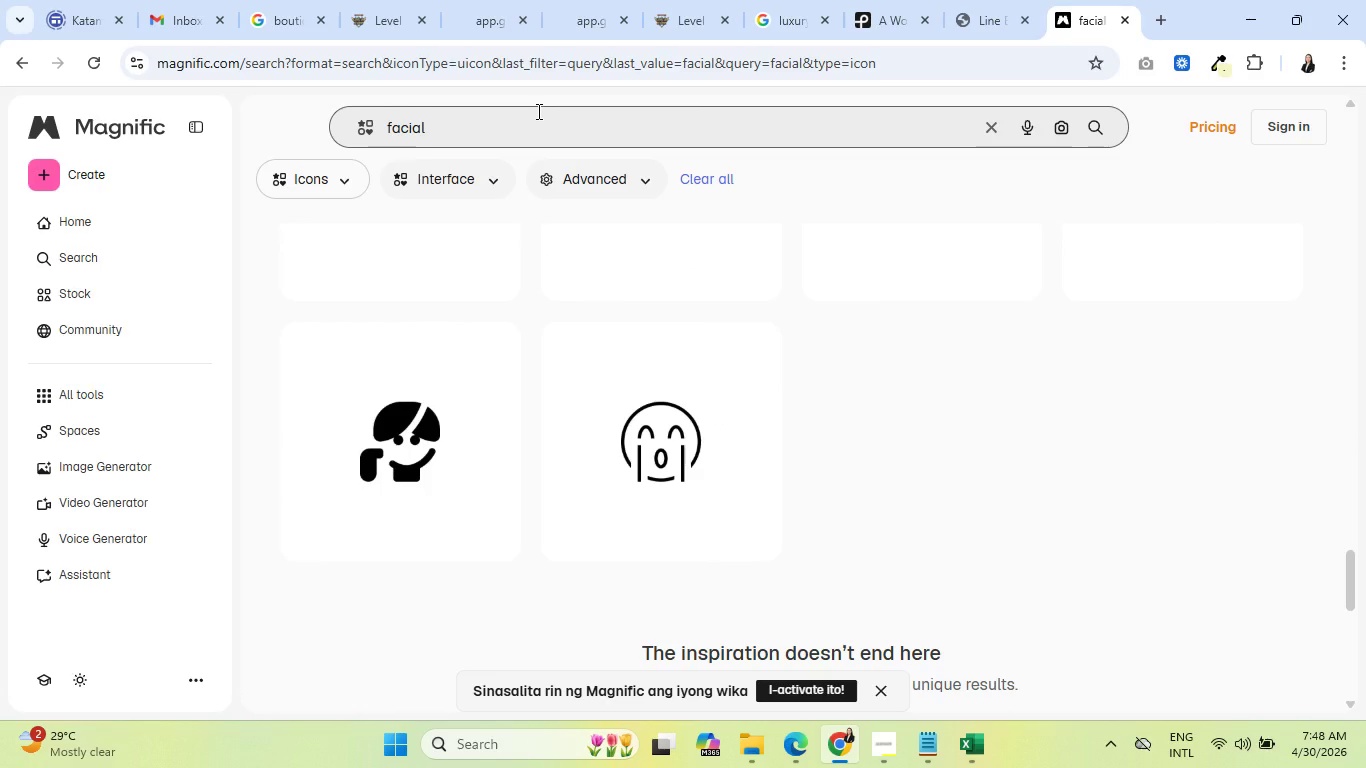 
type( treatment)
 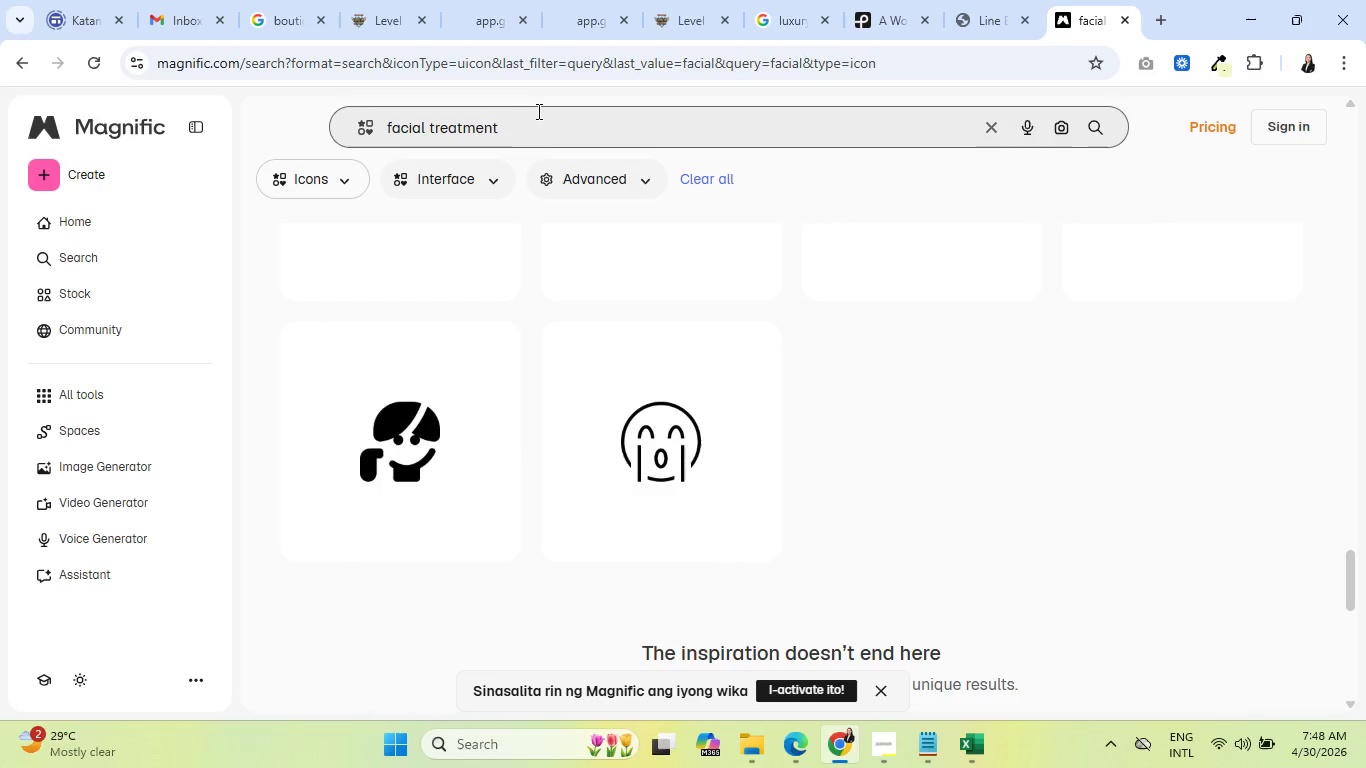 
key(Enter)
 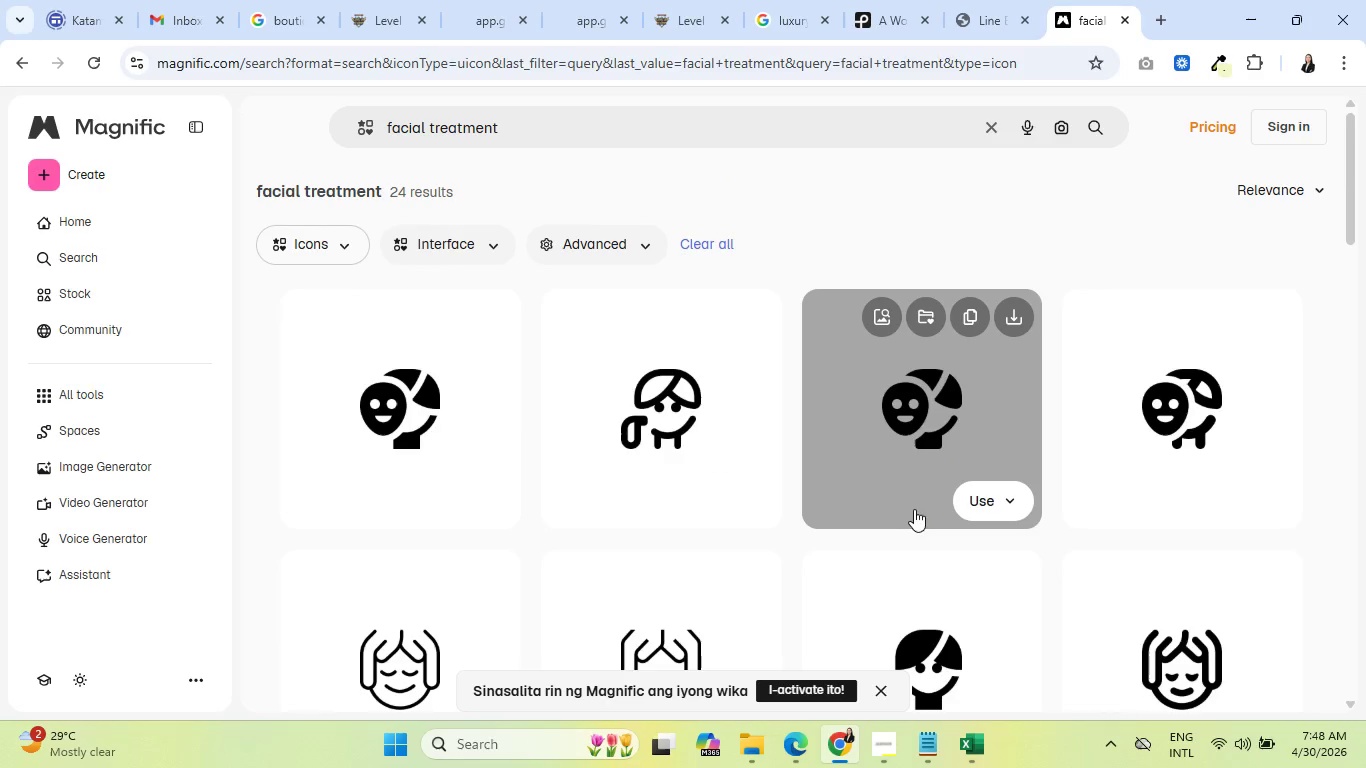 
wait(5.78)
 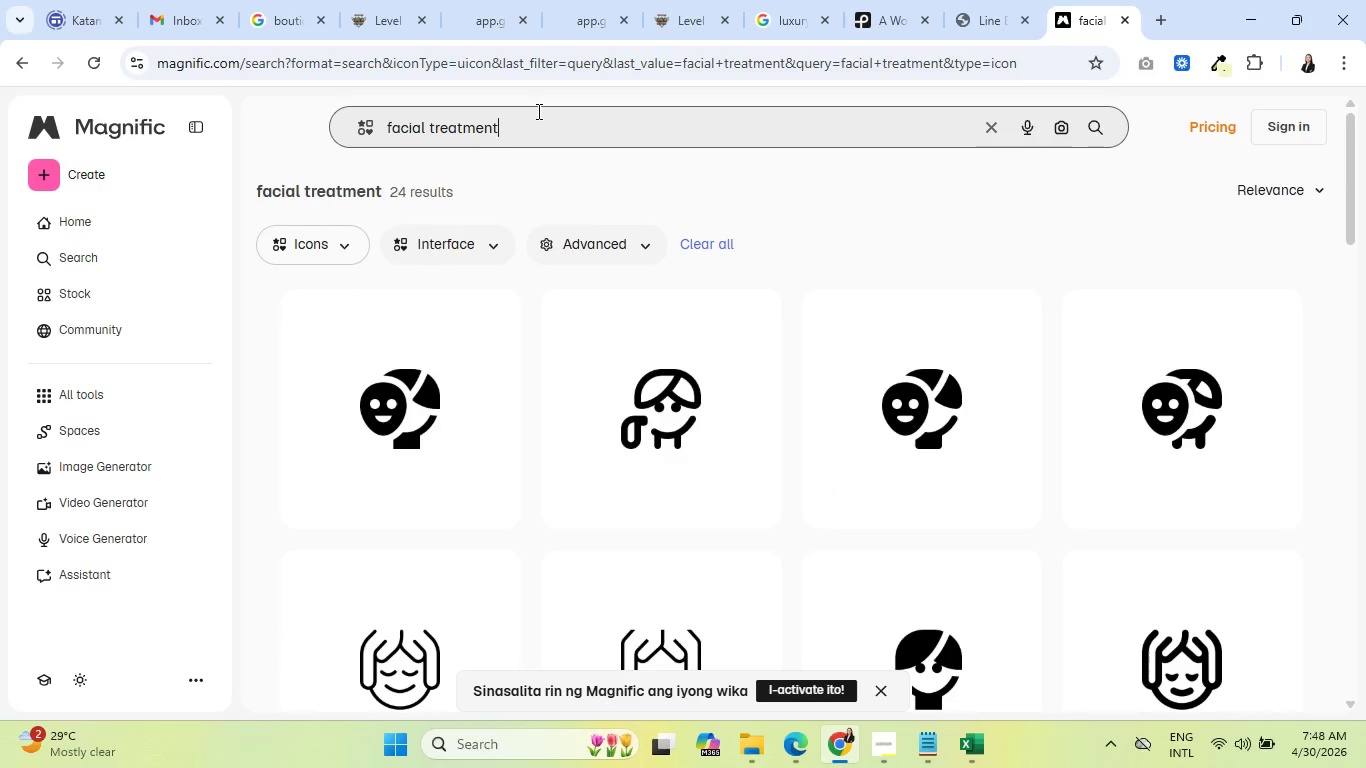 
scroll: coordinate [618, 511], scroll_direction: down, amount: 9.0
 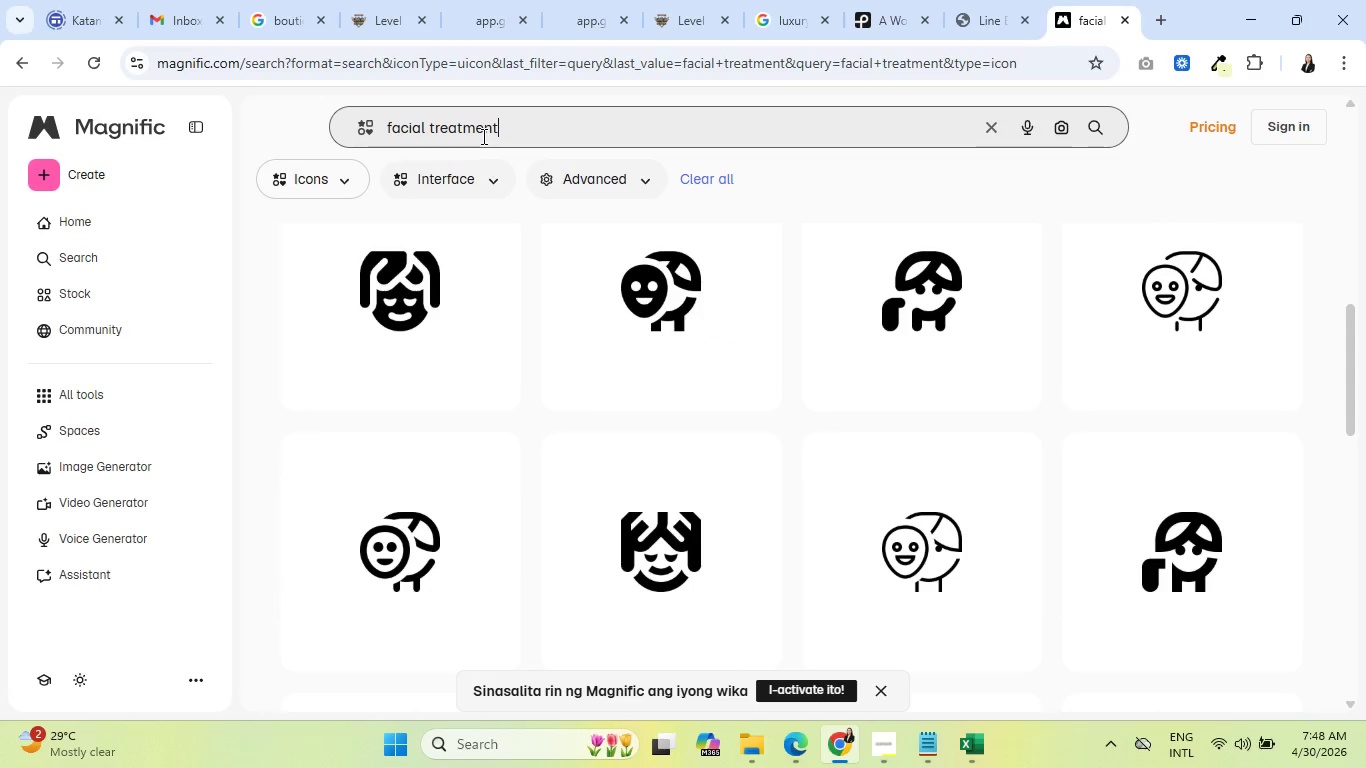 
wait(7.34)
 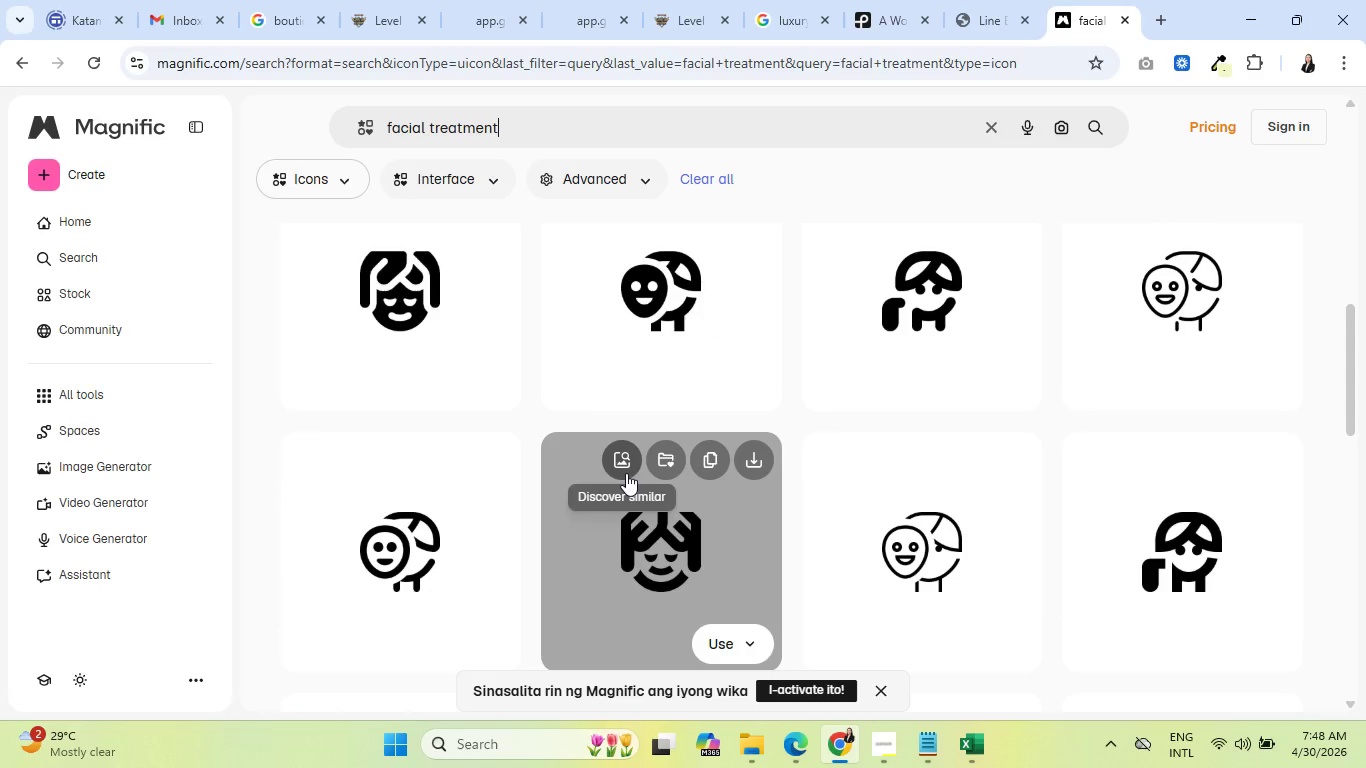 
scroll: coordinate [1058, 498], scroll_direction: down, amount: 4.0
 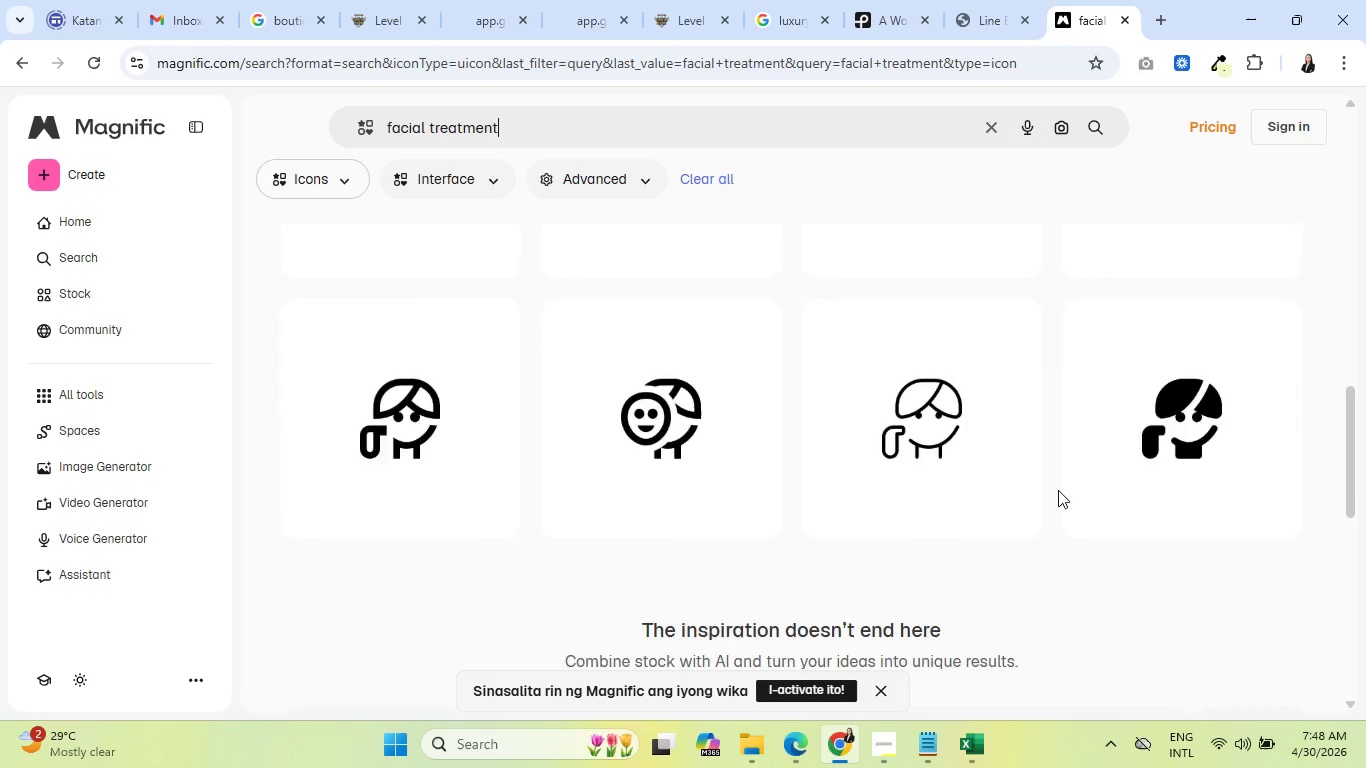 
scroll: coordinate [1060, 484], scroll_direction: up, amount: 22.0
 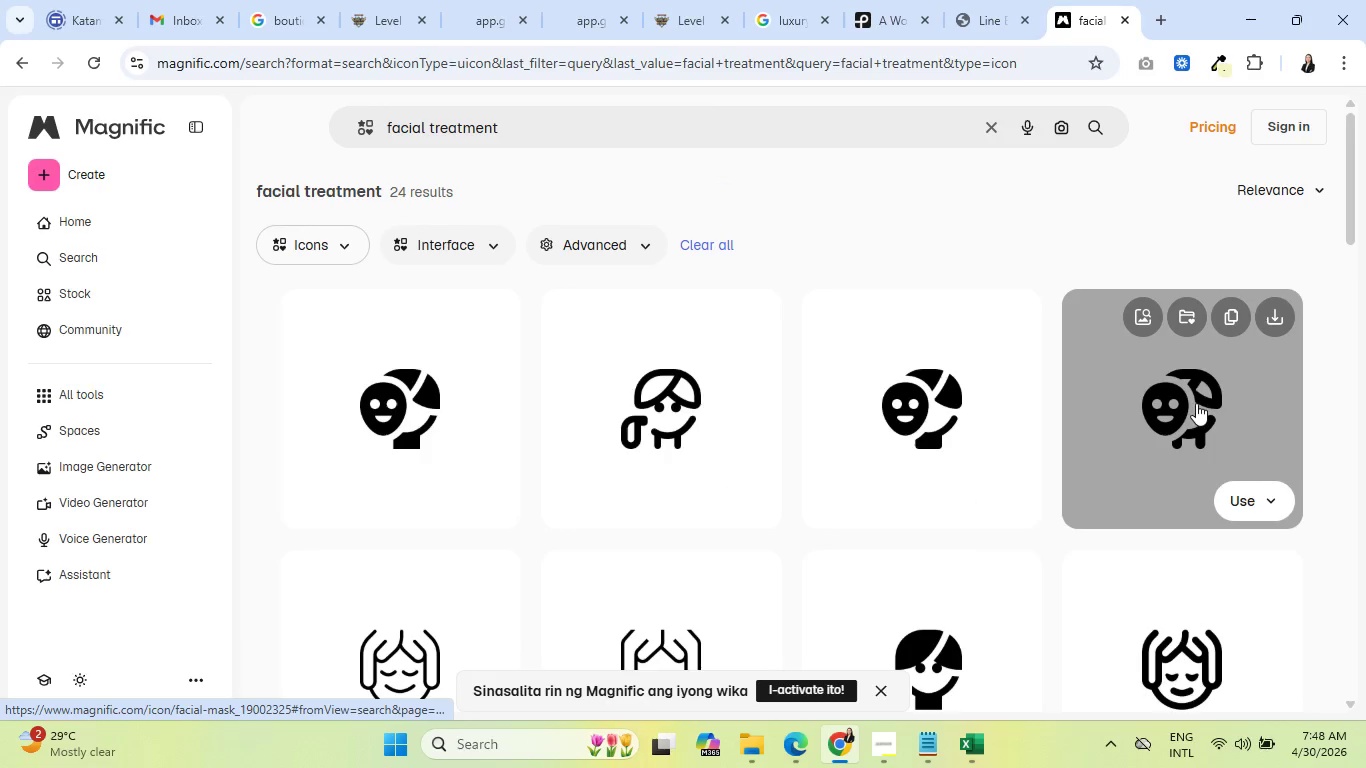 
scroll: coordinate [479, 460], scroll_direction: down, amount: 4.0
 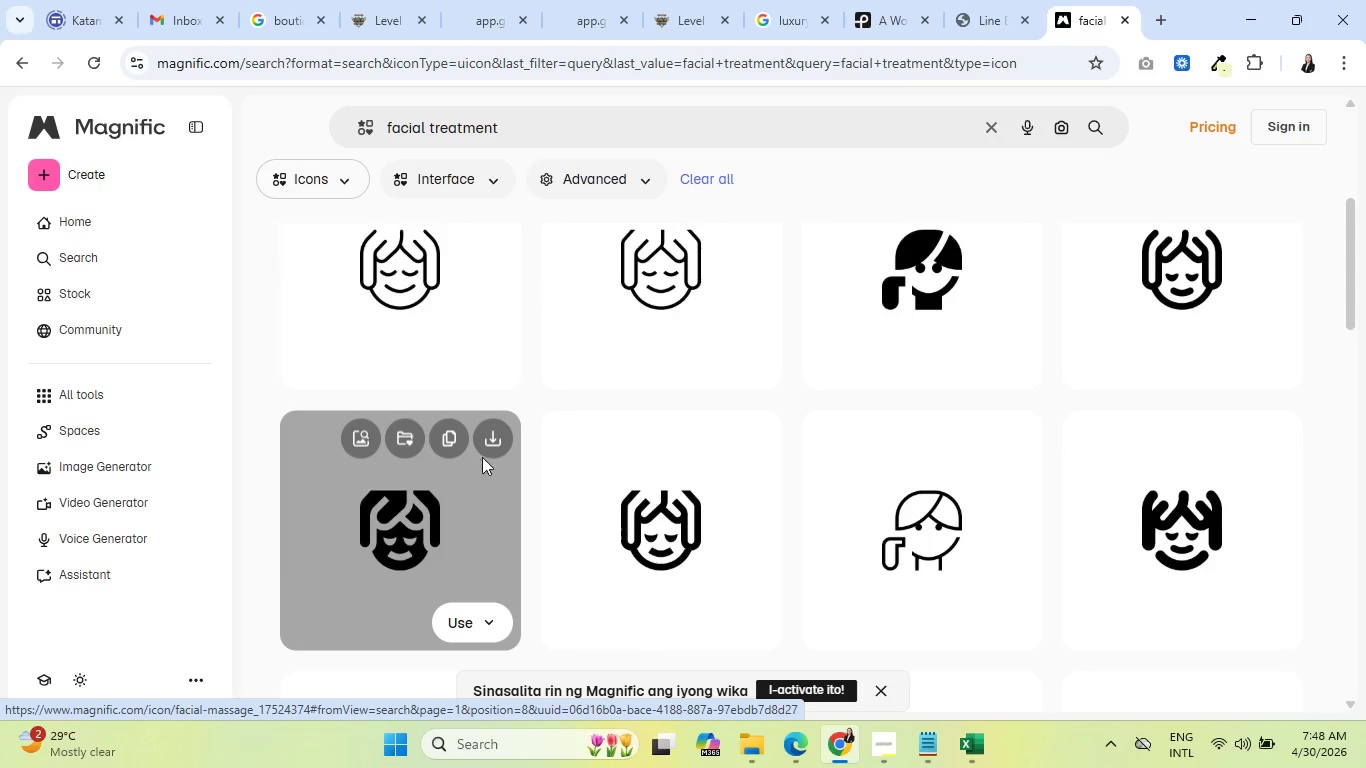 
scroll: coordinate [484, 455], scroll_direction: up, amount: 5.0
 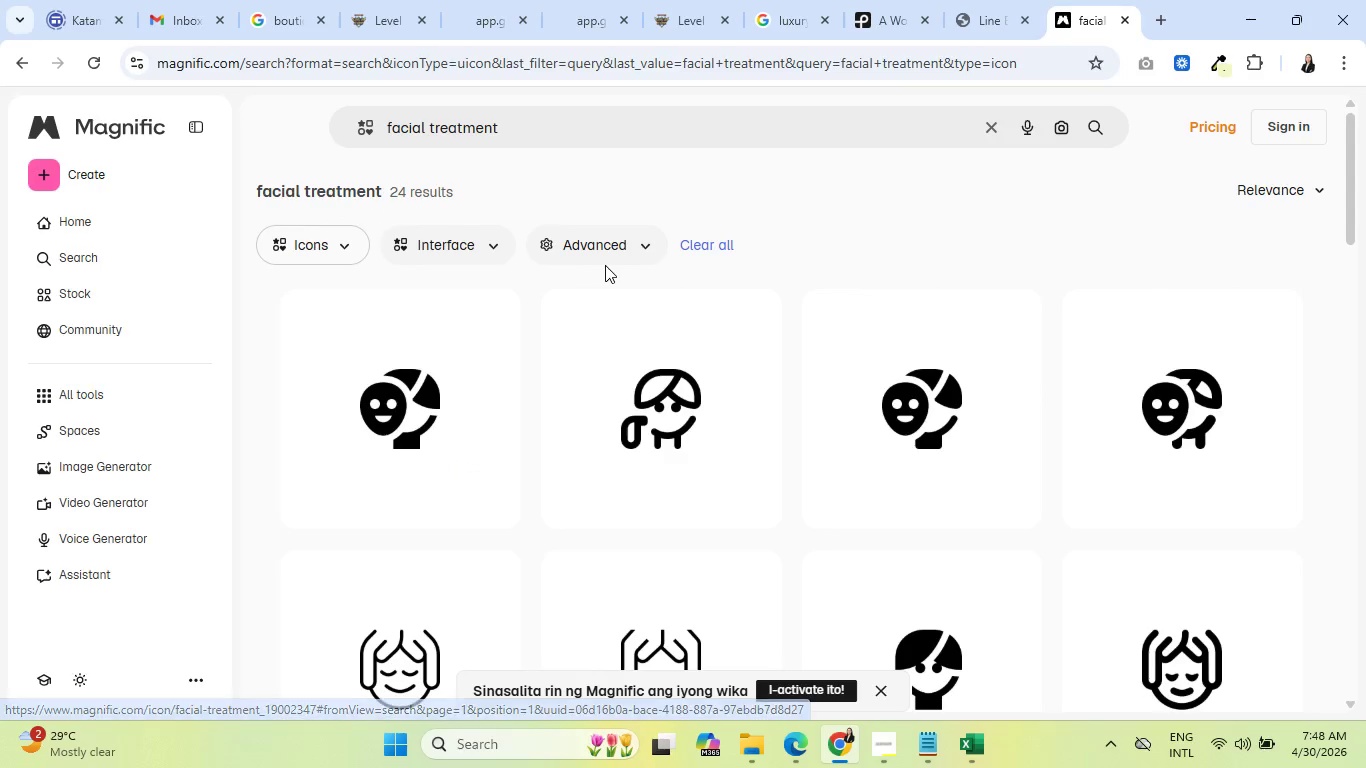 
left_click([612, 237])
 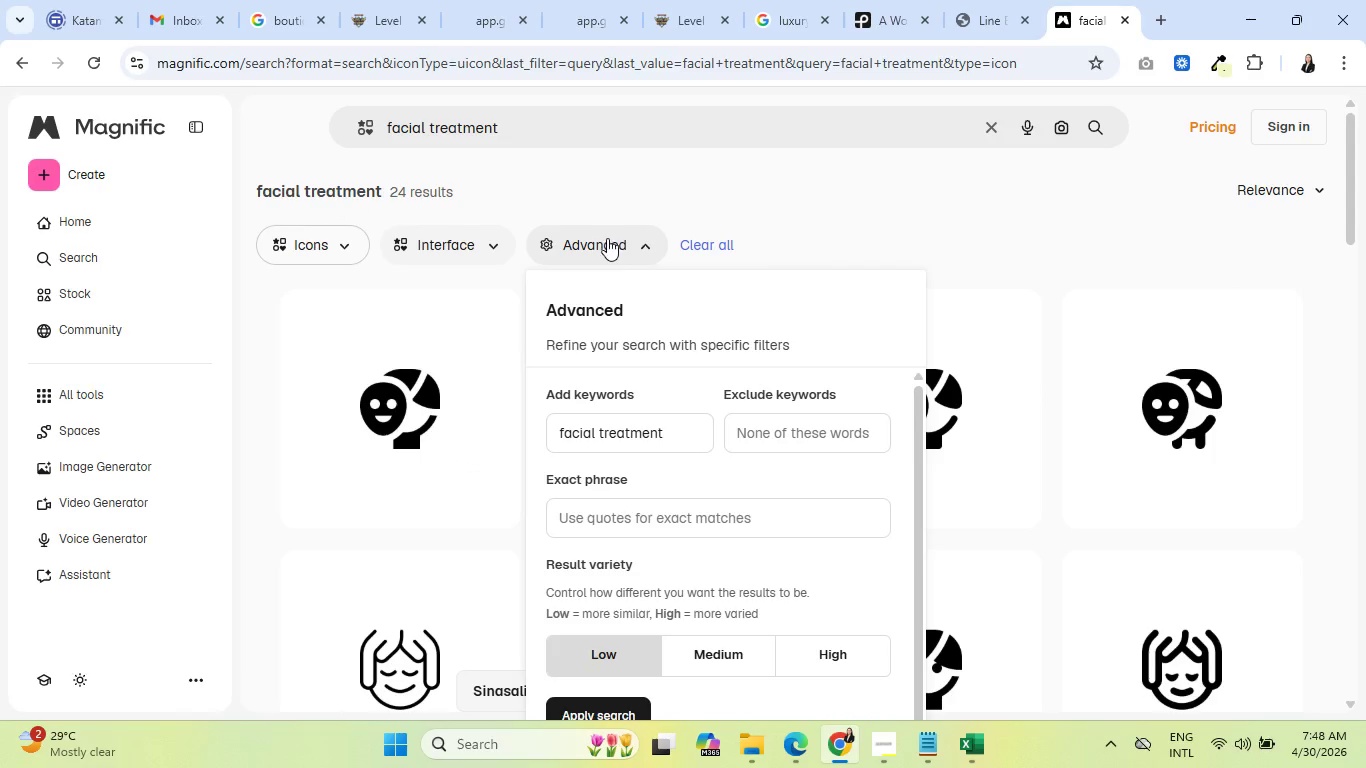 
left_click([457, 256])
 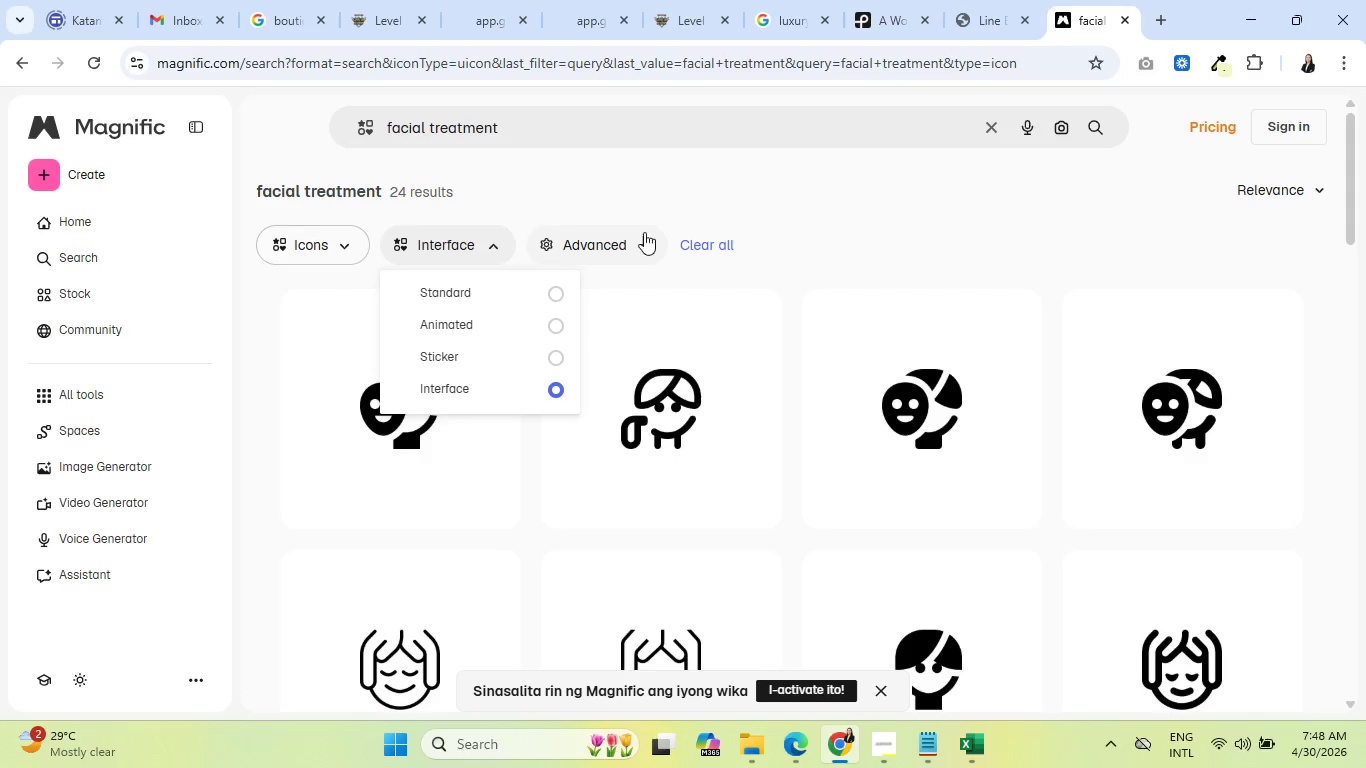 
wait(5.52)
 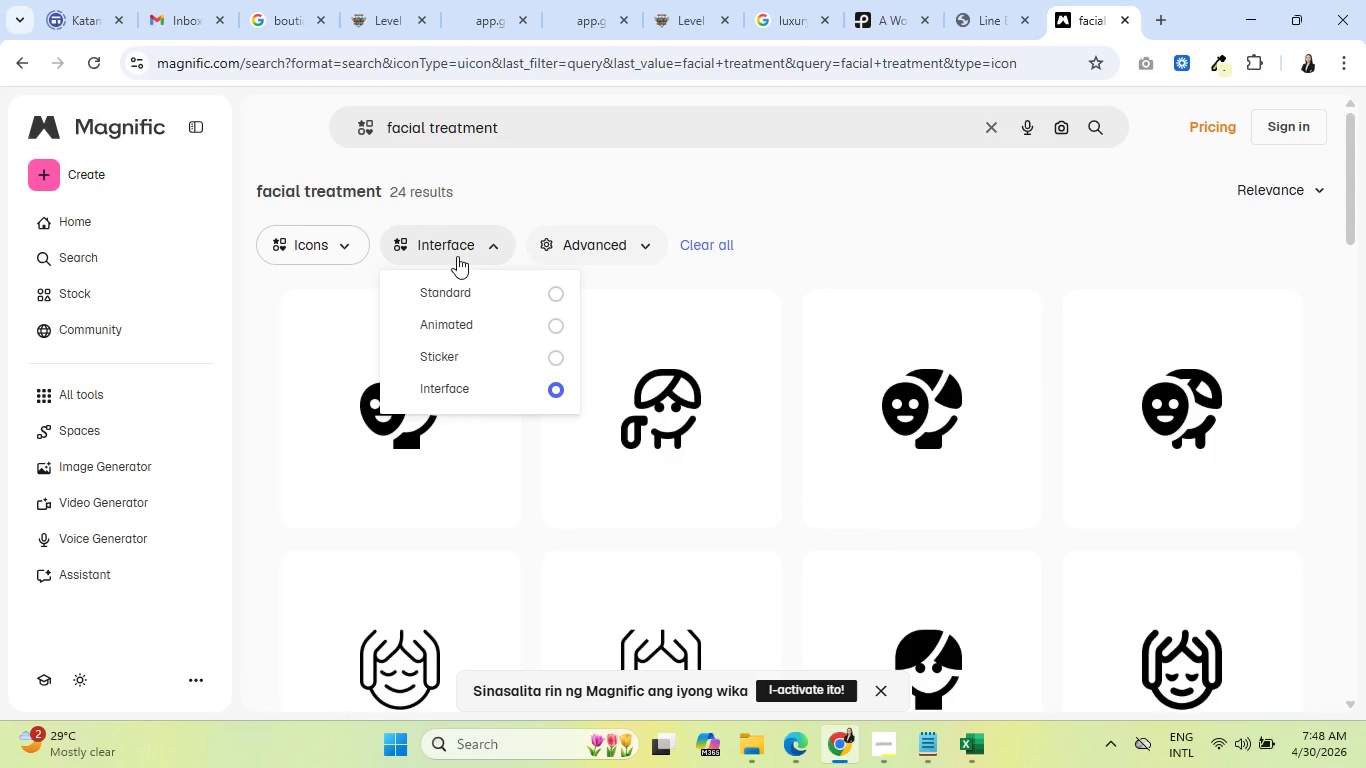 
left_click([856, 206])
 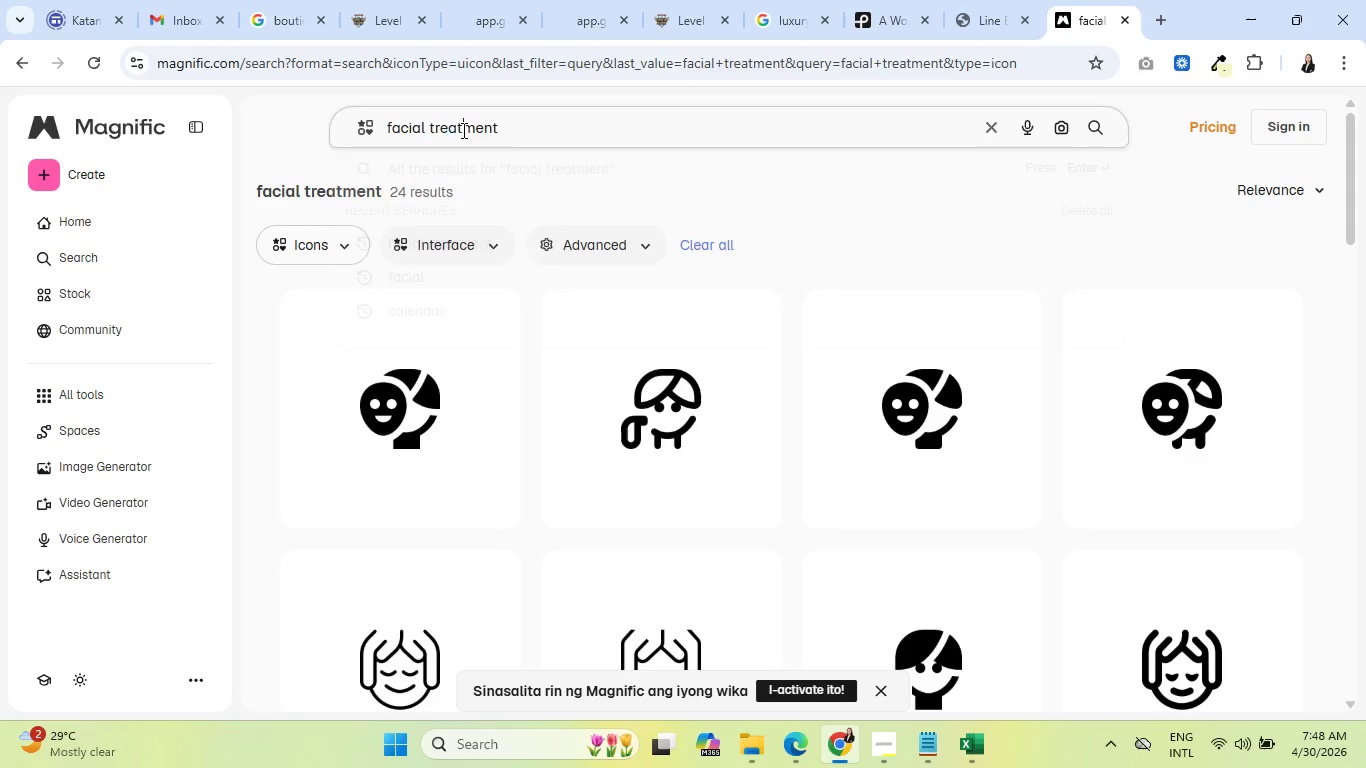 
double_click([462, 130])
 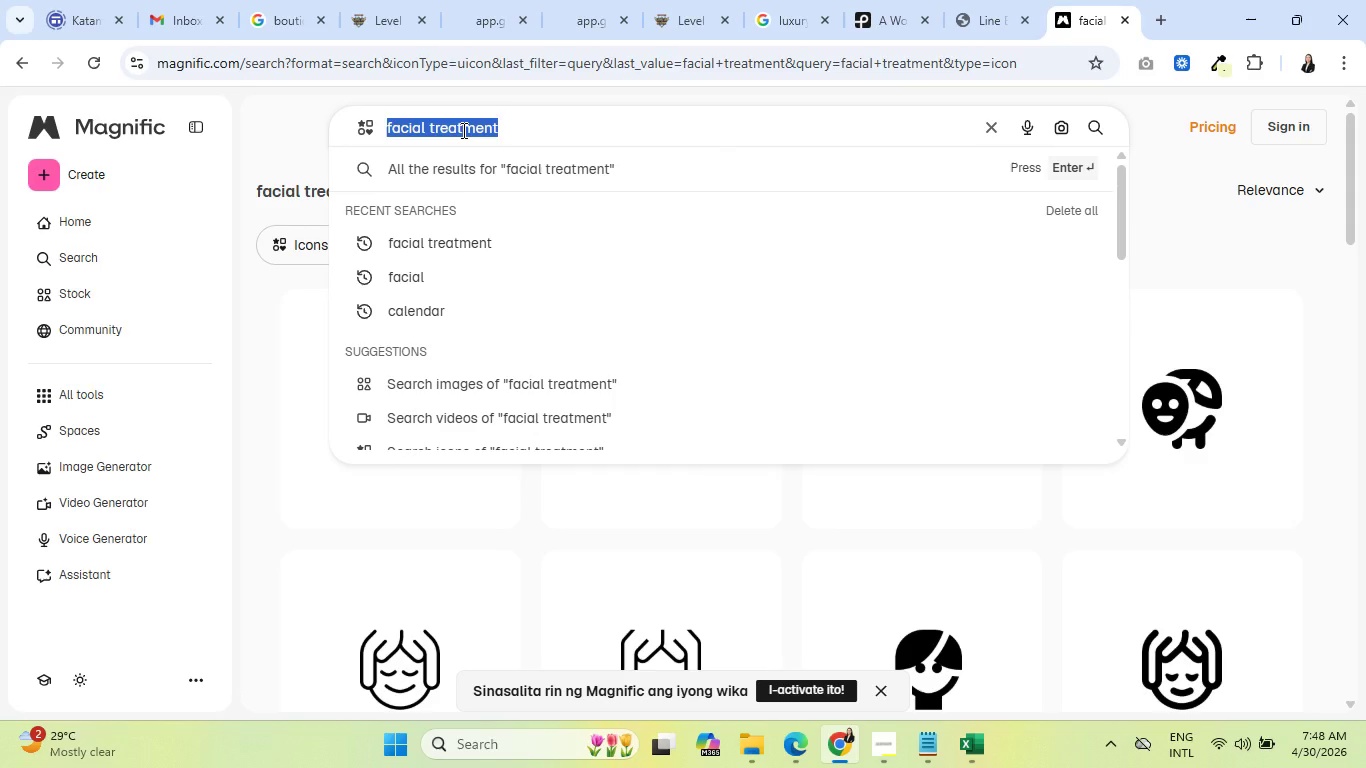 
triple_click([462, 130])
 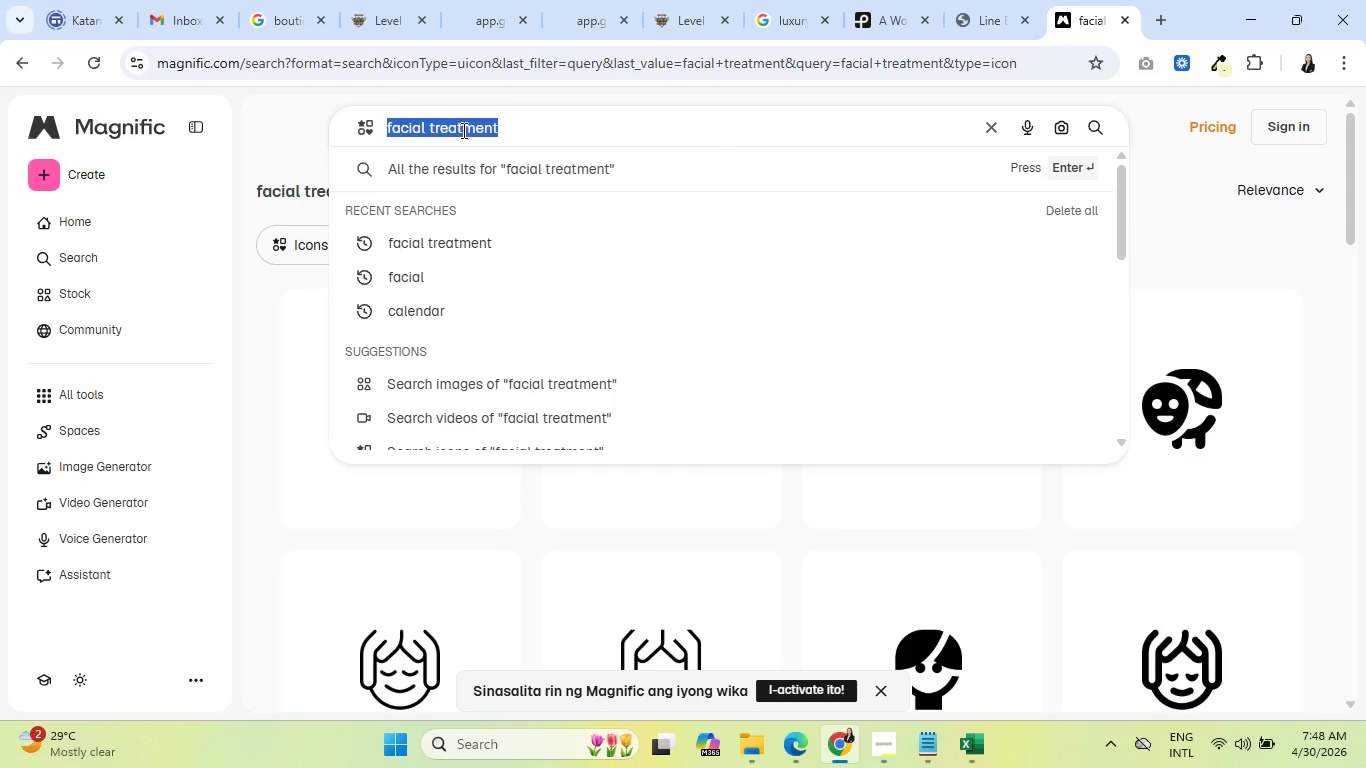 
type(booking)
 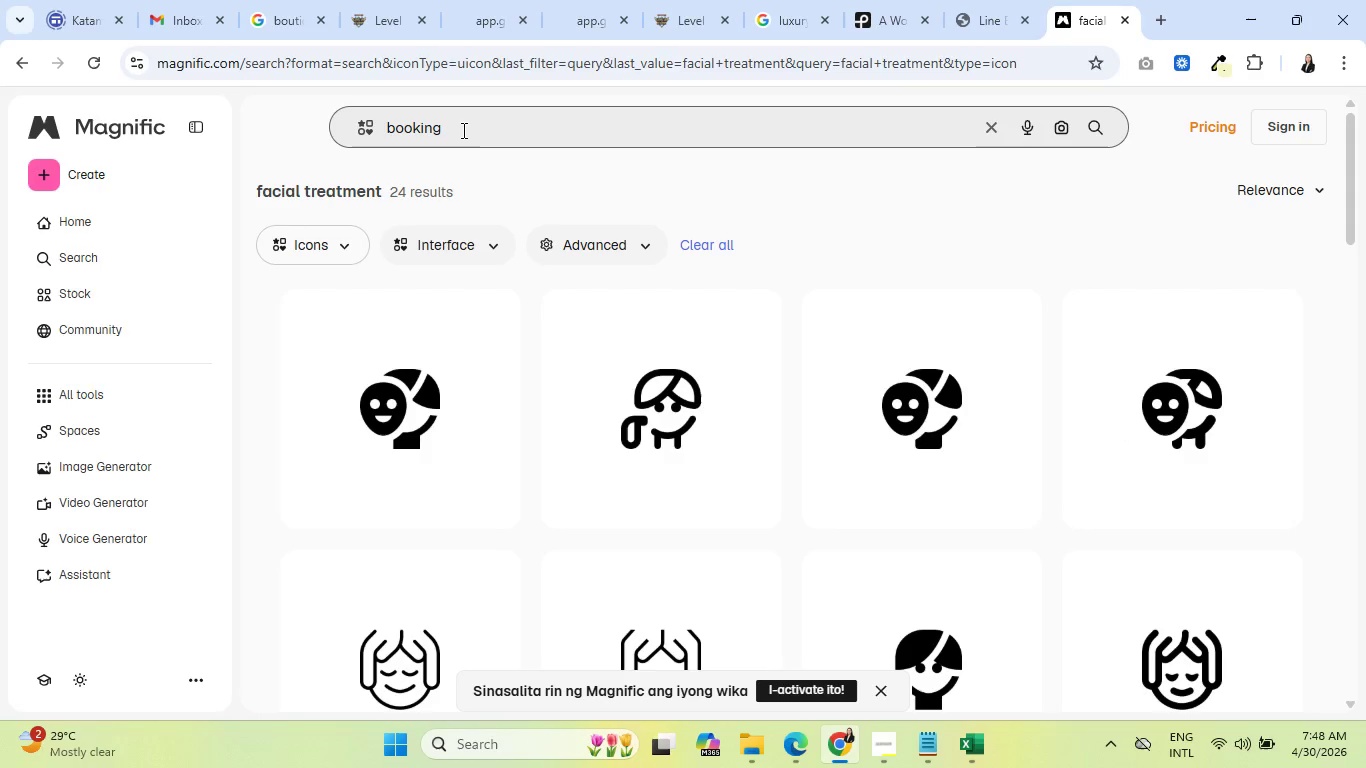 
key(Enter)
 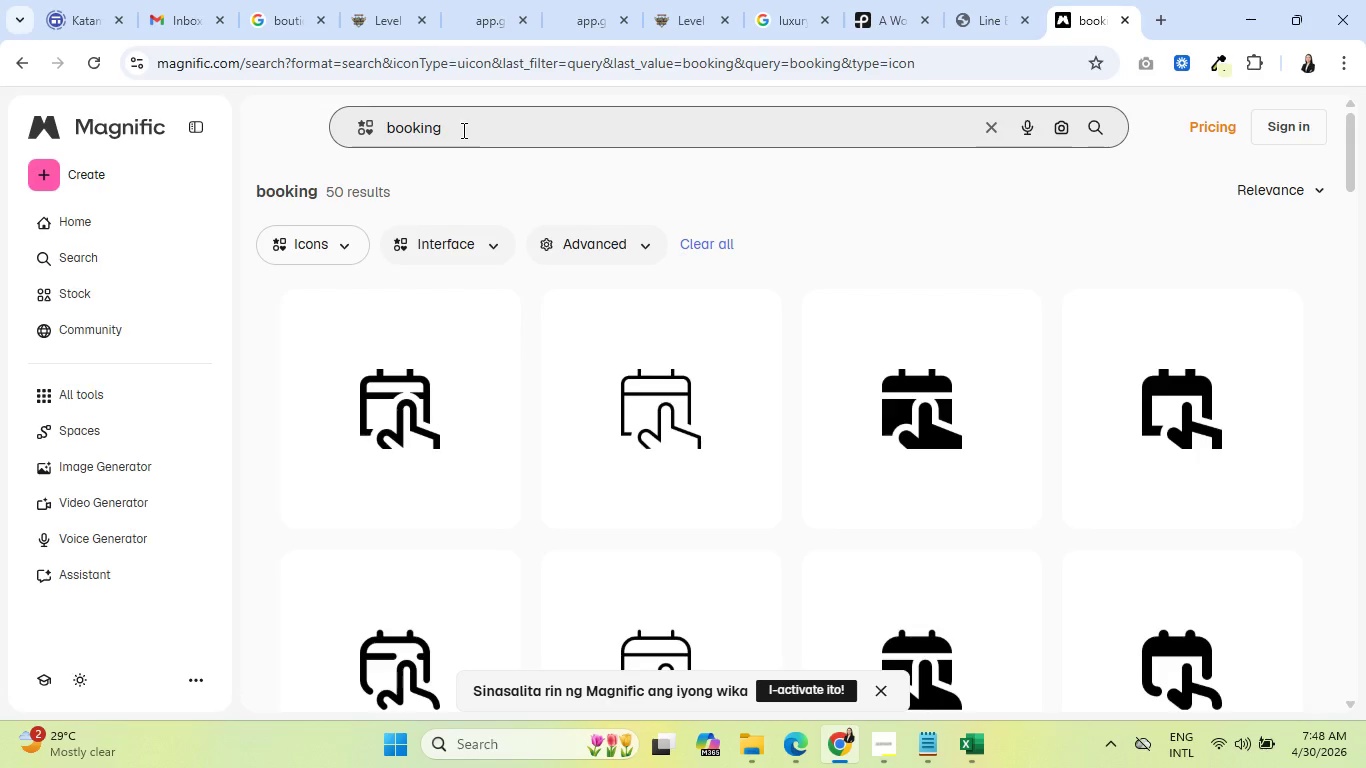 
scroll: coordinate [677, 493], scroll_direction: down, amount: 6.0
 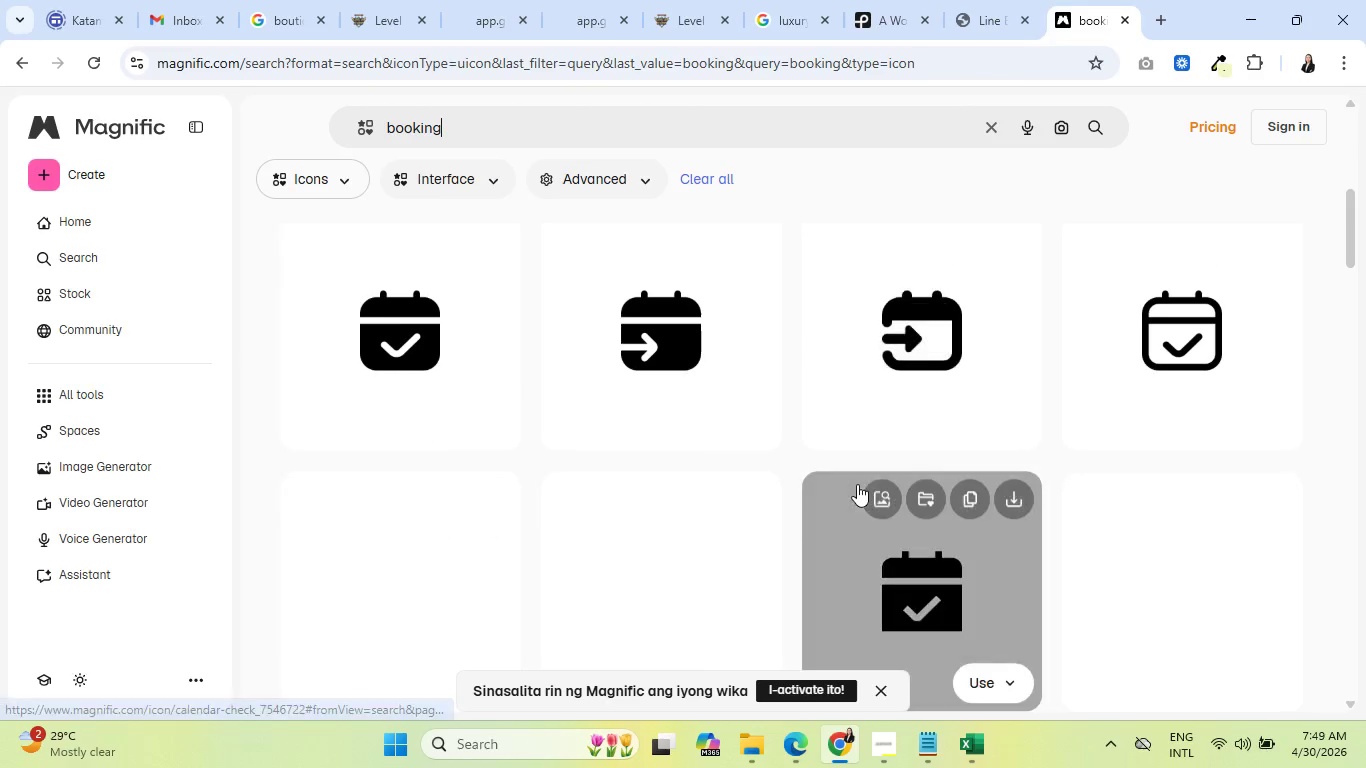 
mouse_move([829, 463])
 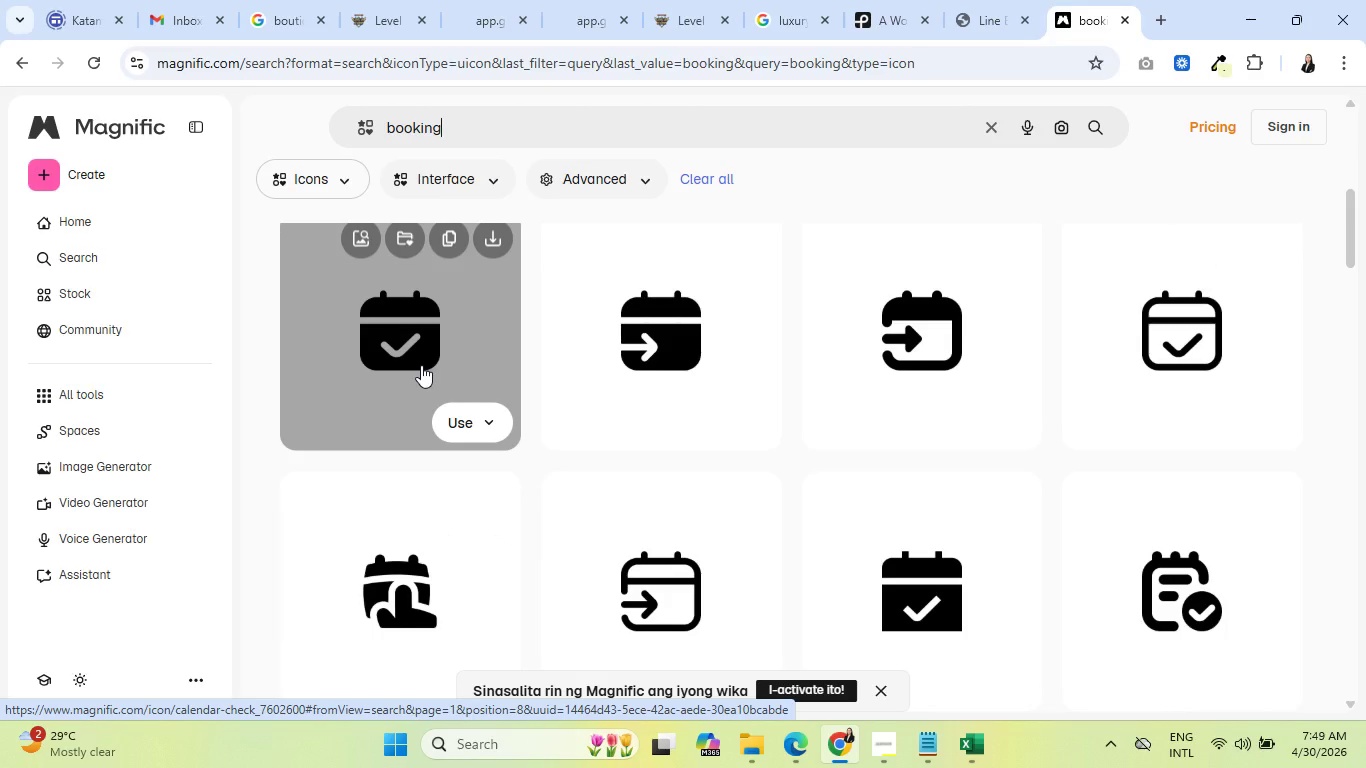 
wait(6.93)
 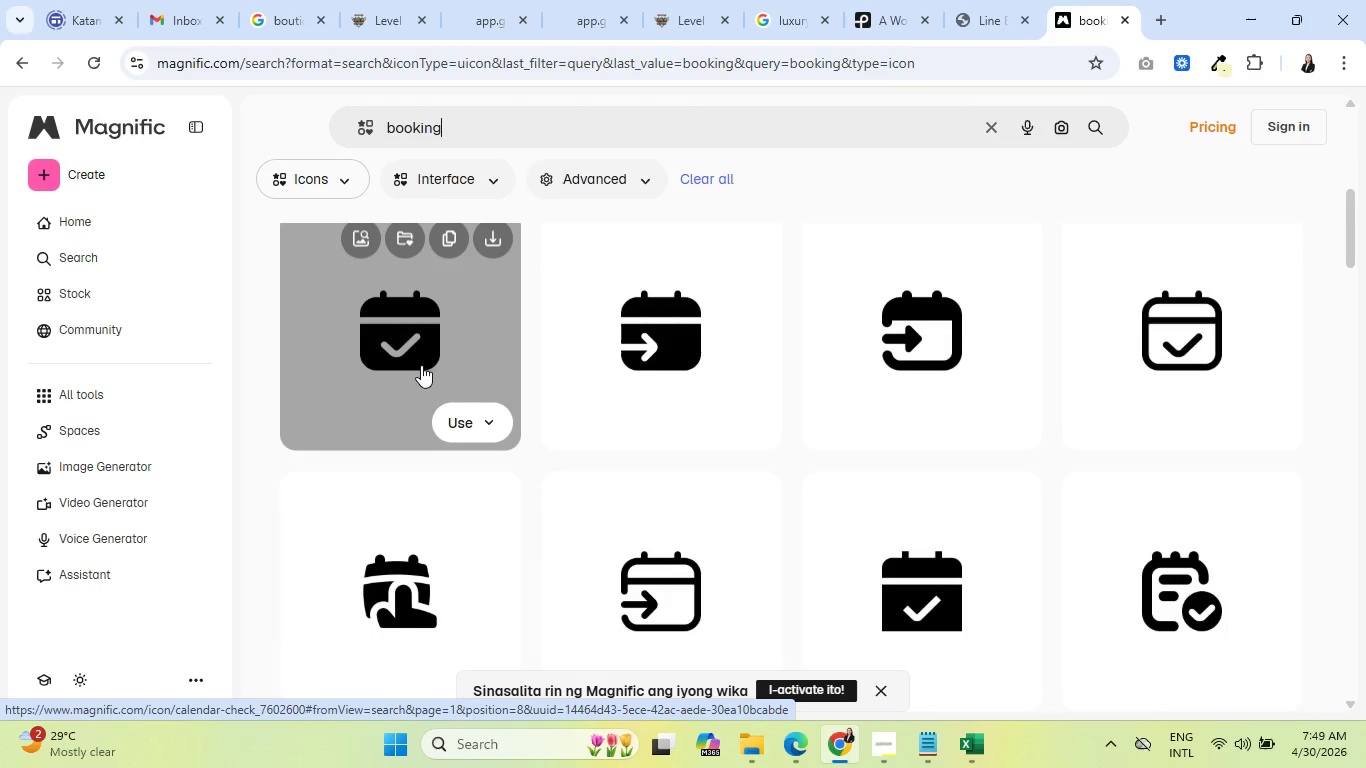 
scroll: coordinate [425, 375], scroll_direction: down, amount: 9.0
 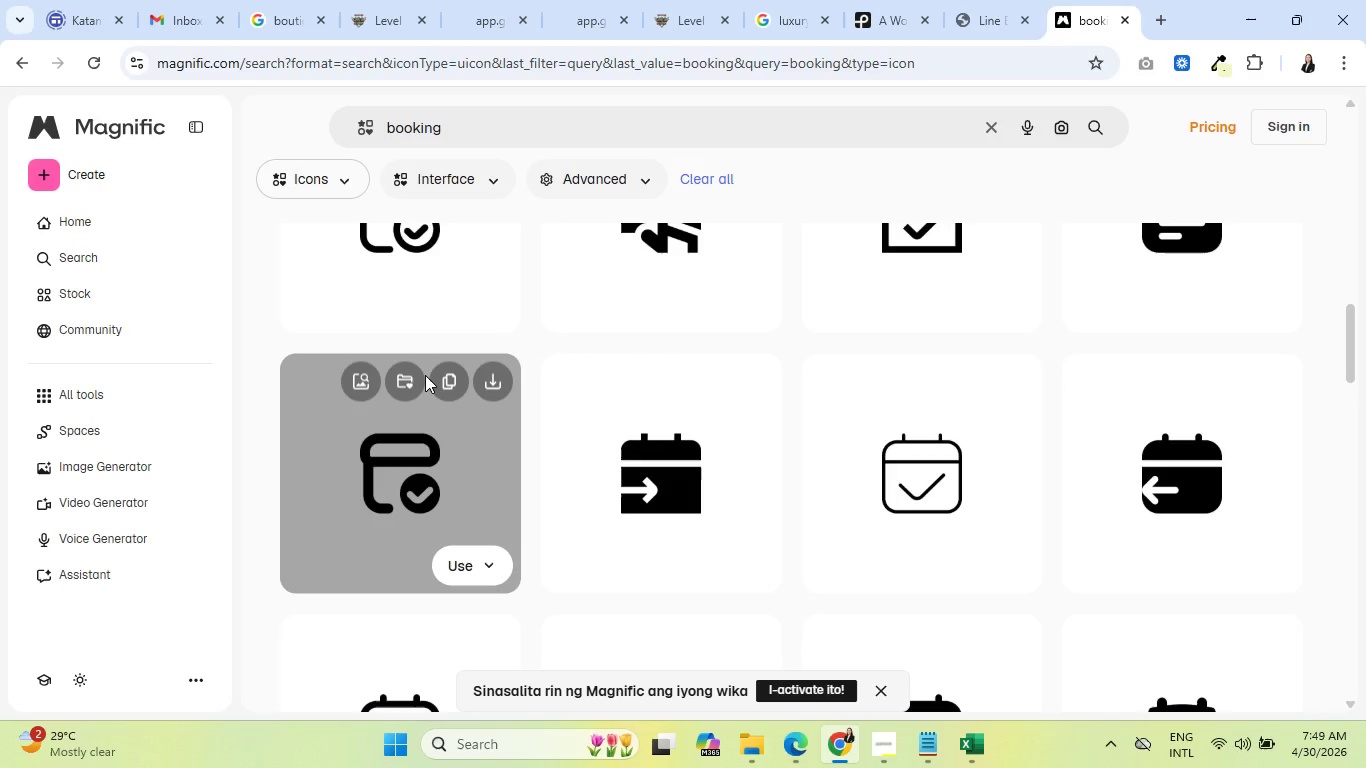 
wait(10.17)
 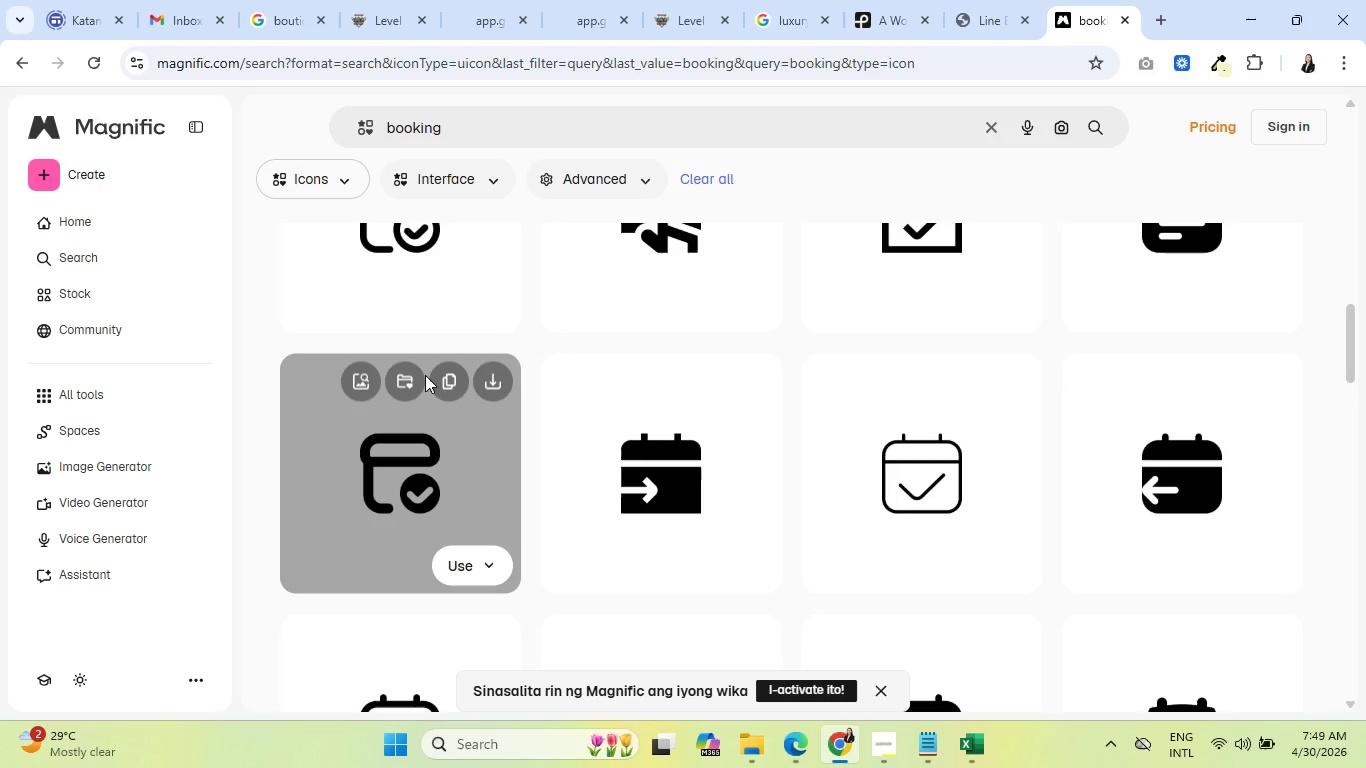 
scroll: coordinate [802, 523], scroll_direction: down, amount: 2.0
 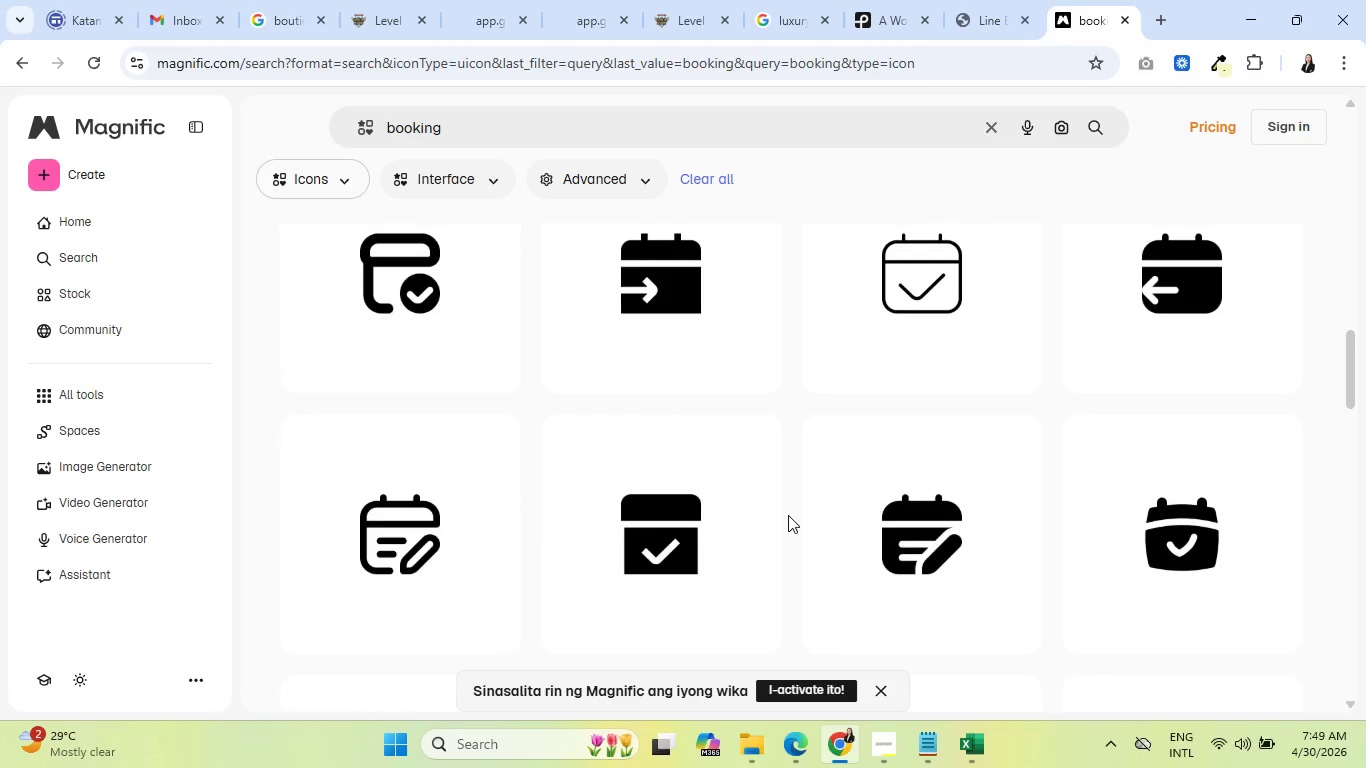 
wait(5.68)
 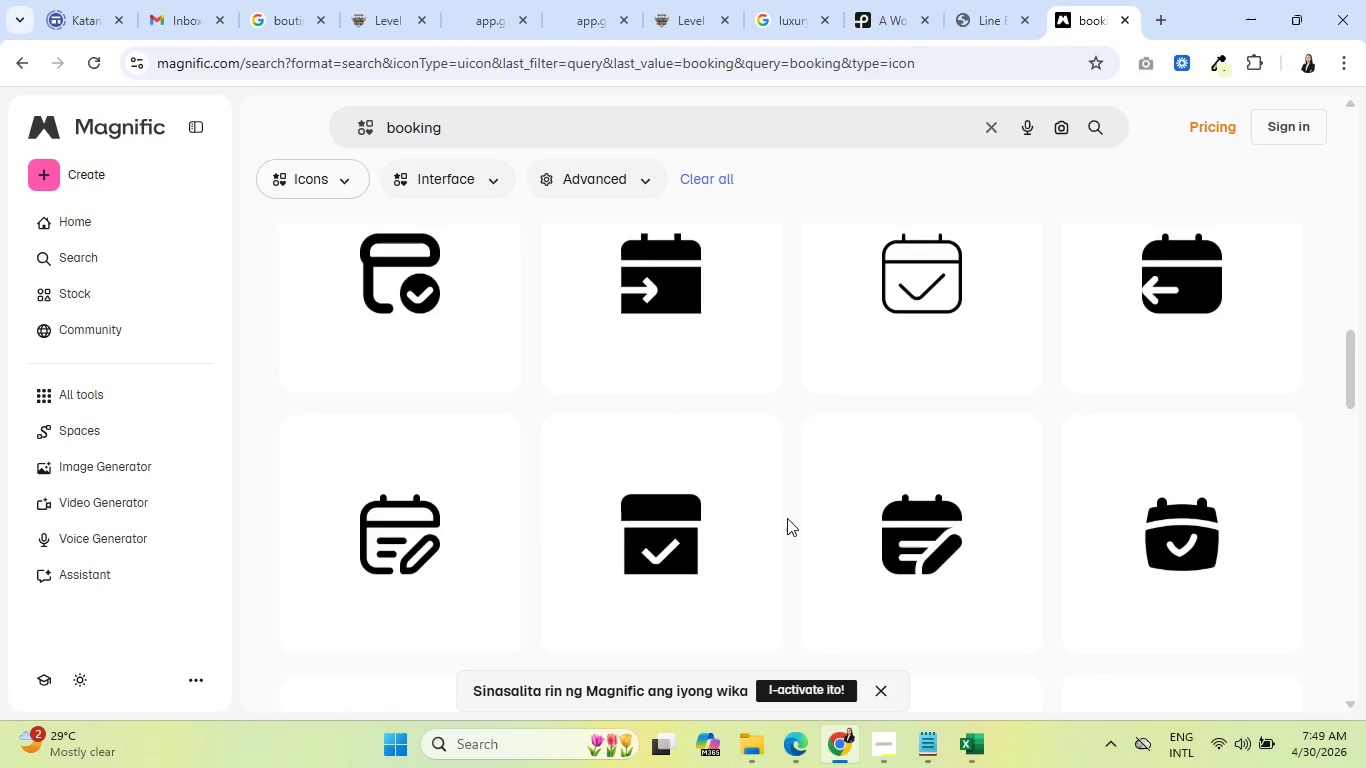 
scroll: coordinate [789, 513], scroll_direction: up, amount: 1.0
 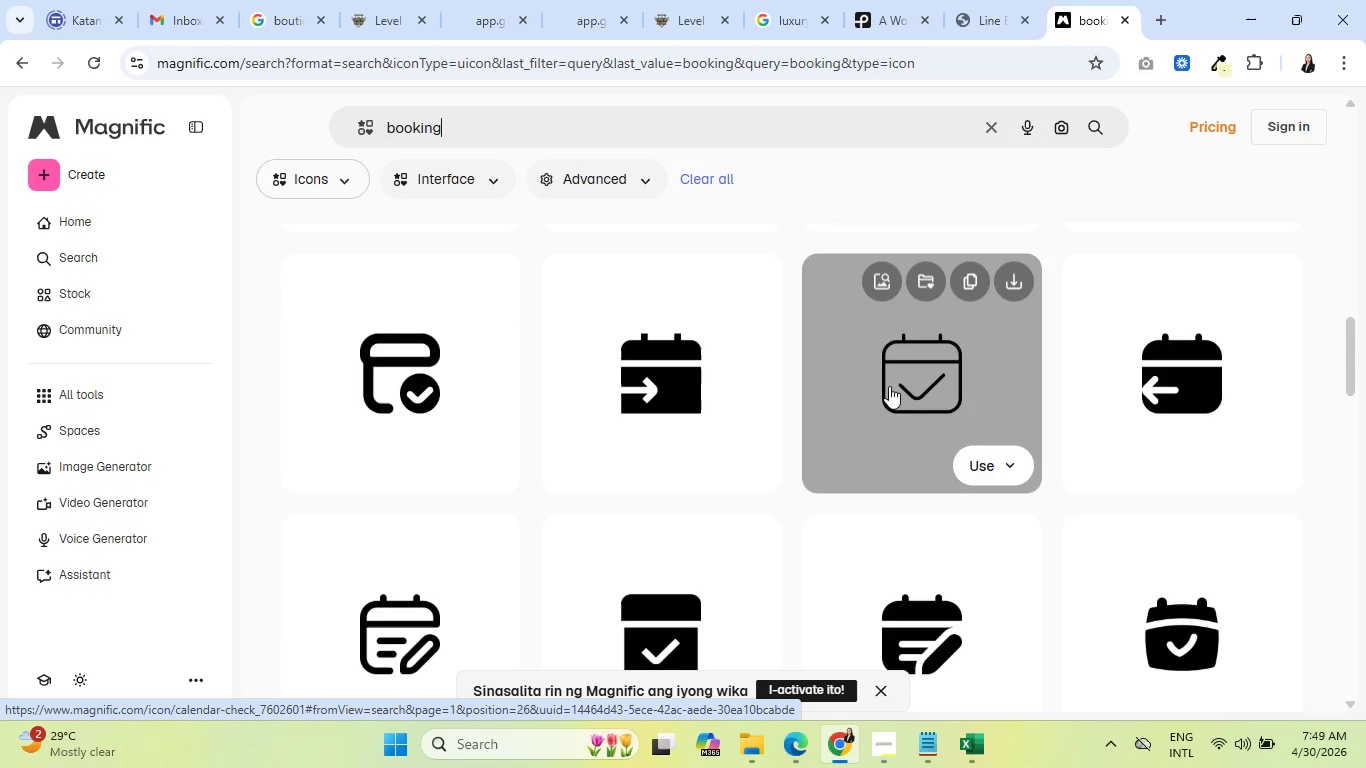 
mouse_move([830, 370])
 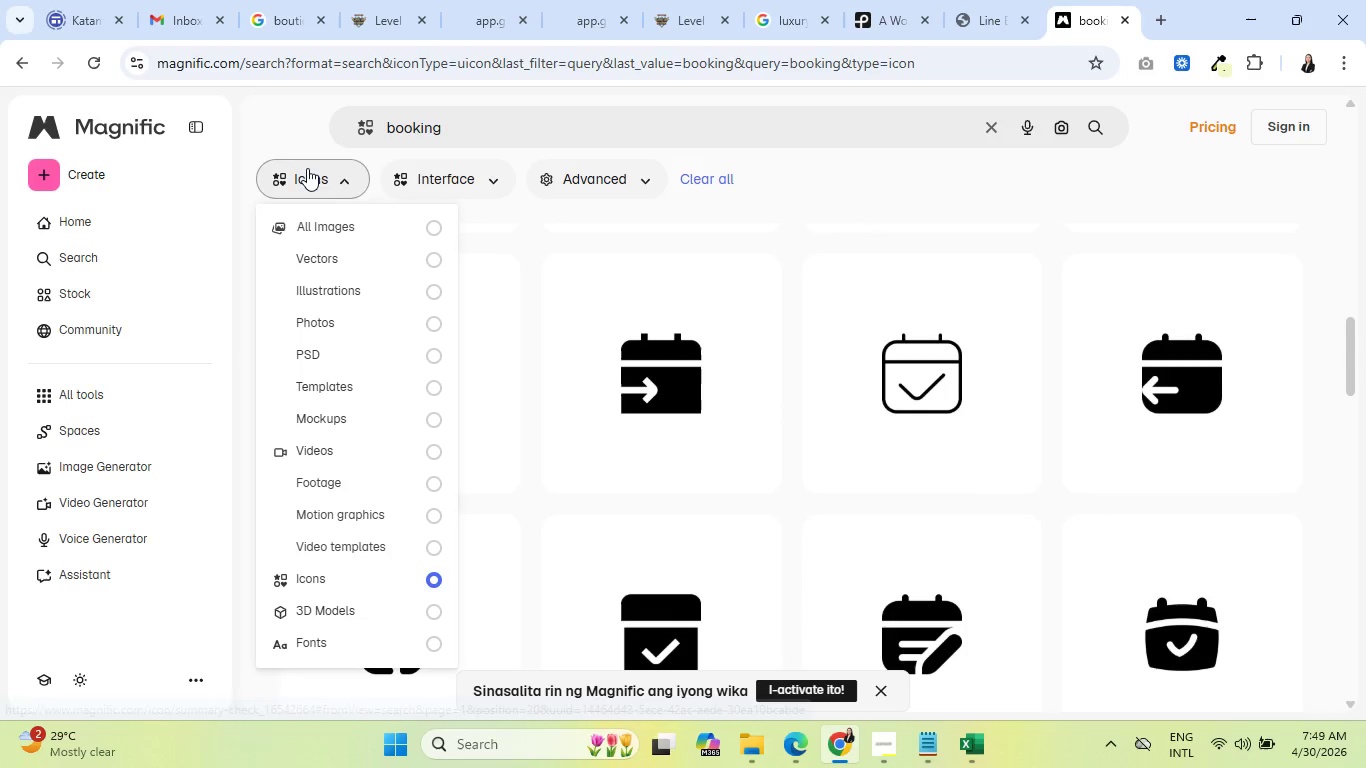 
left_click([307, 168])
 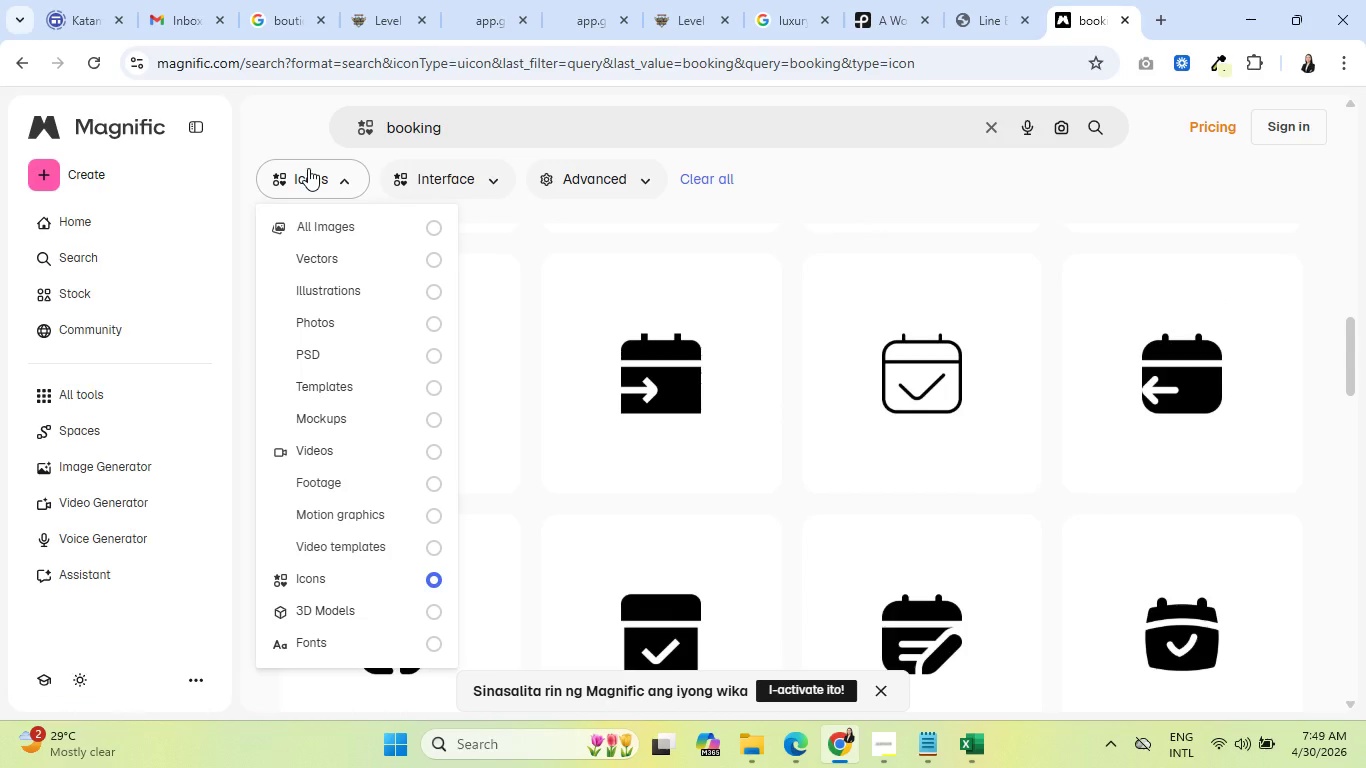 
wait(8.8)
 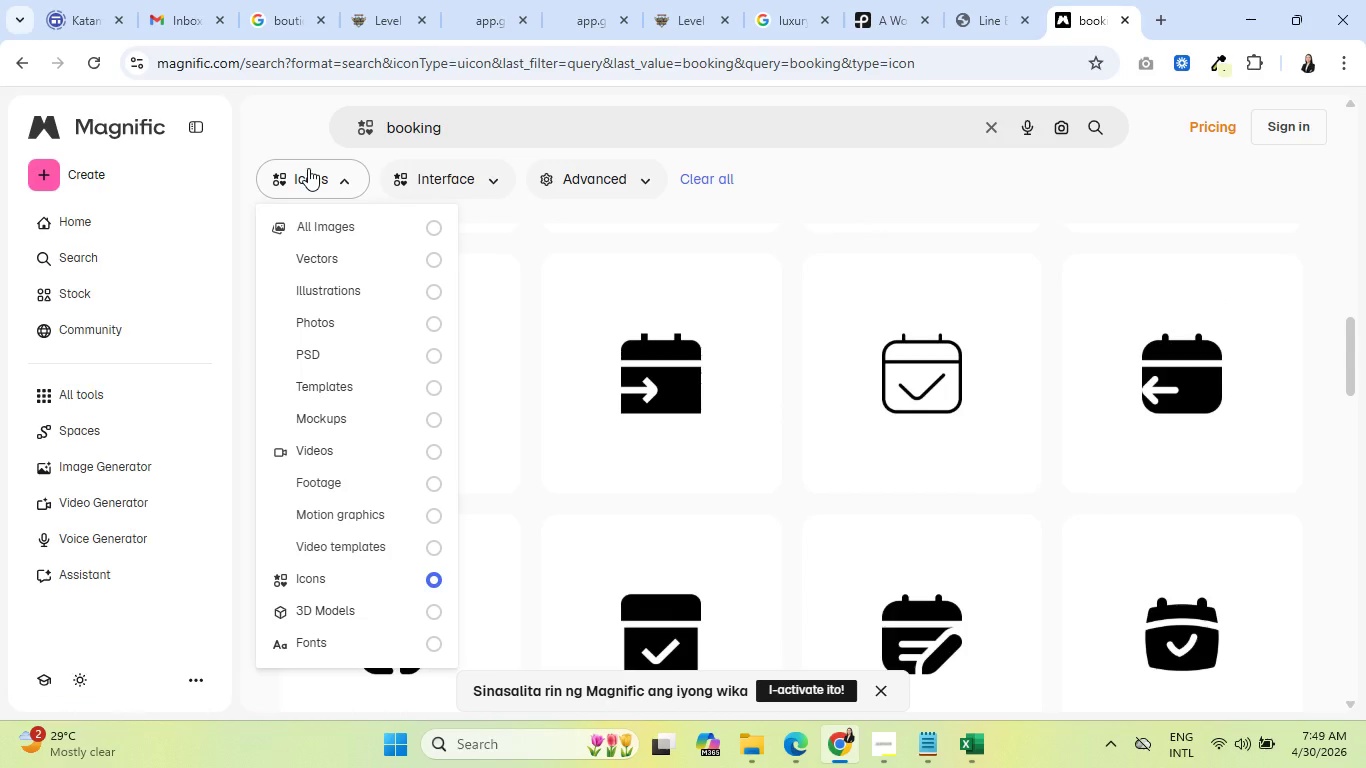 
left_click([668, 6])
 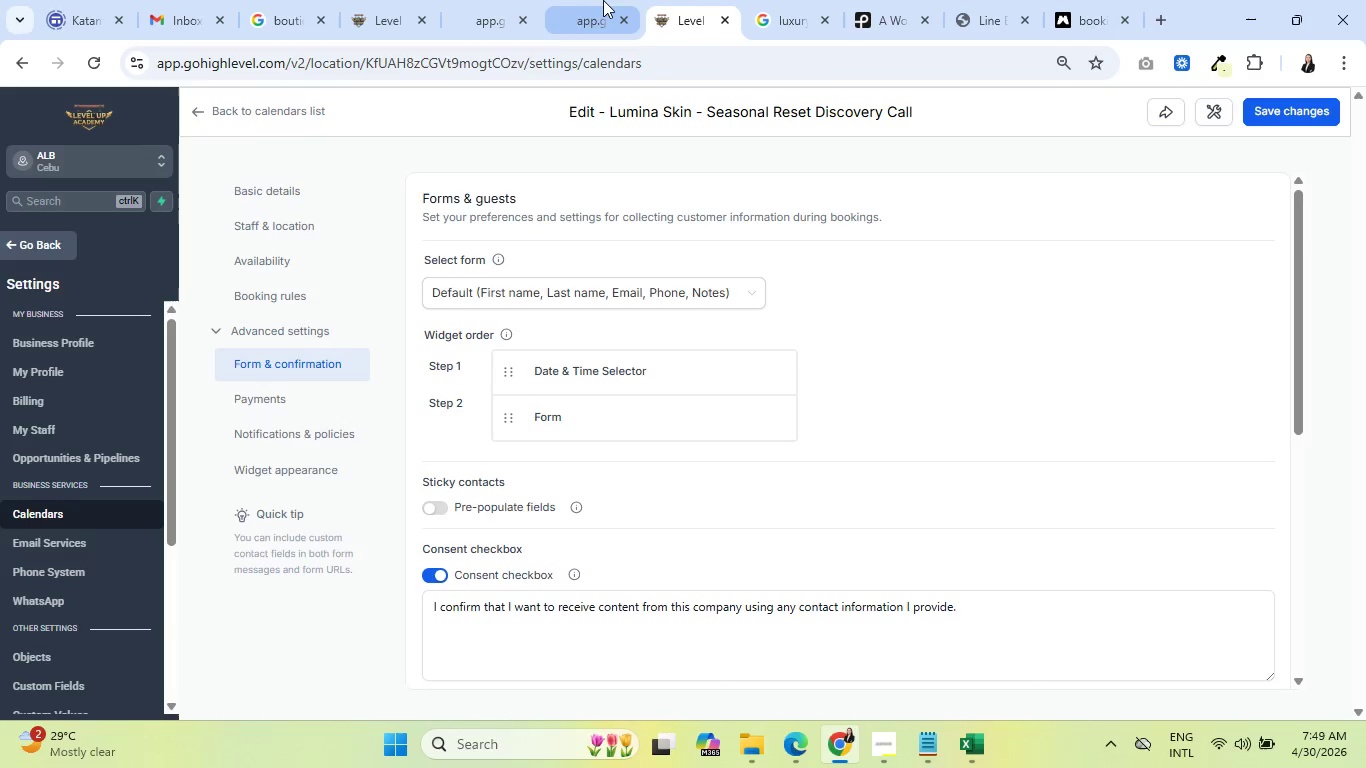 
left_click([603, 0])
 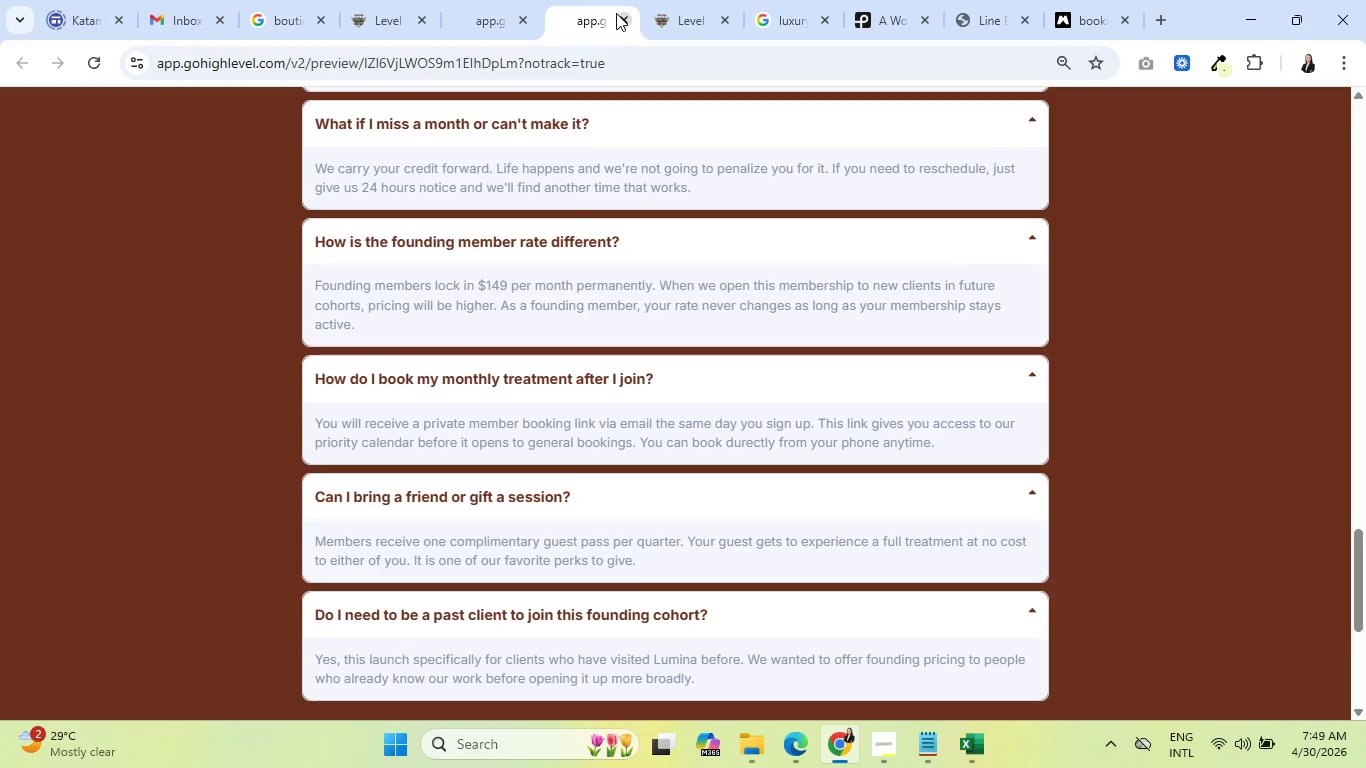 
left_click([616, 13])
 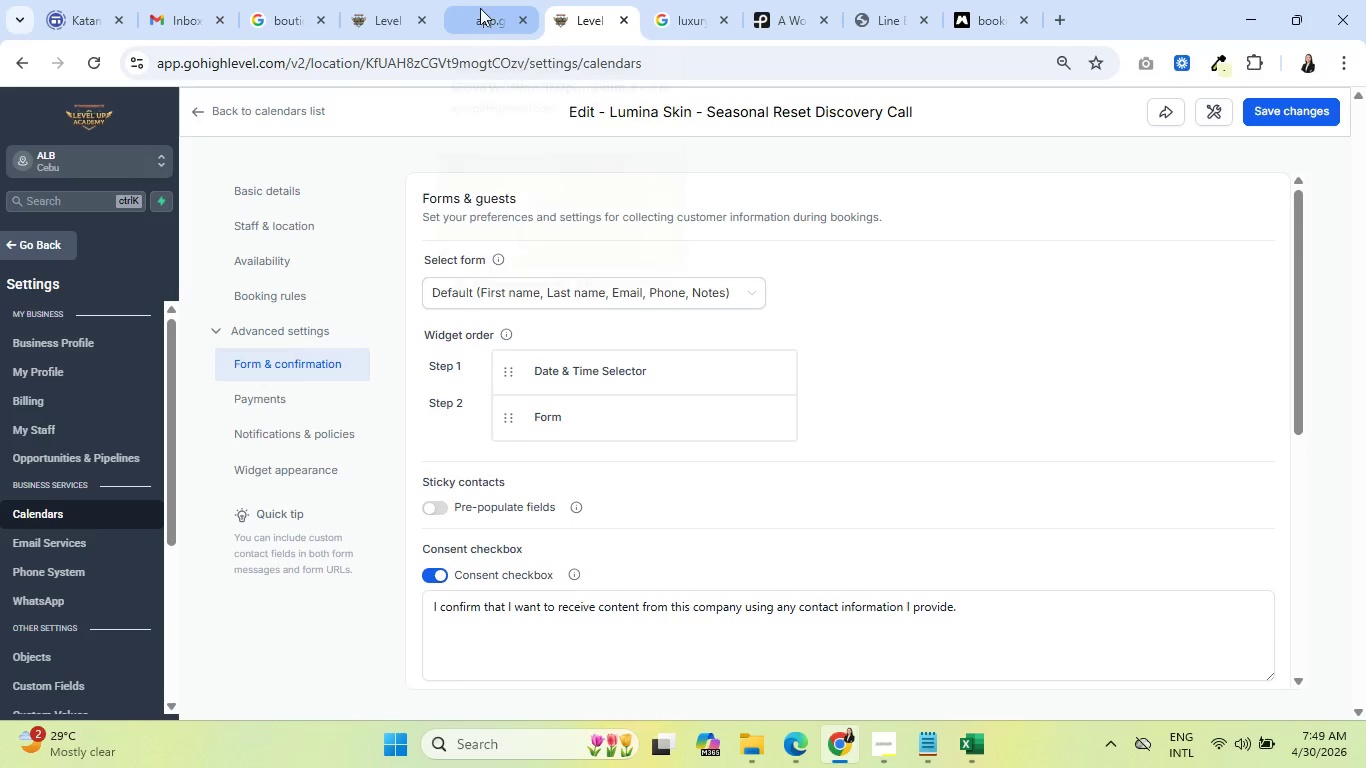 
left_click([478, 7])
 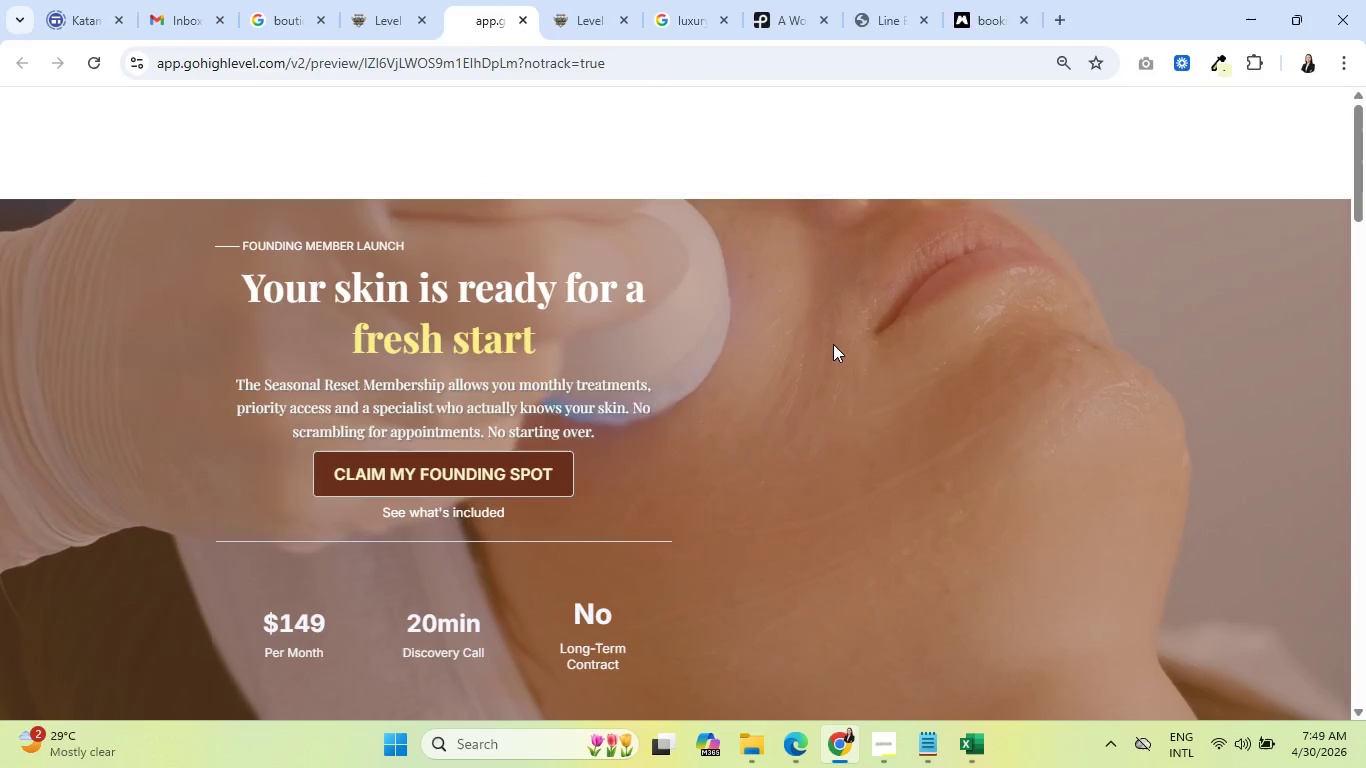 
scroll: coordinate [833, 344], scroll_direction: up, amount: 6.0
 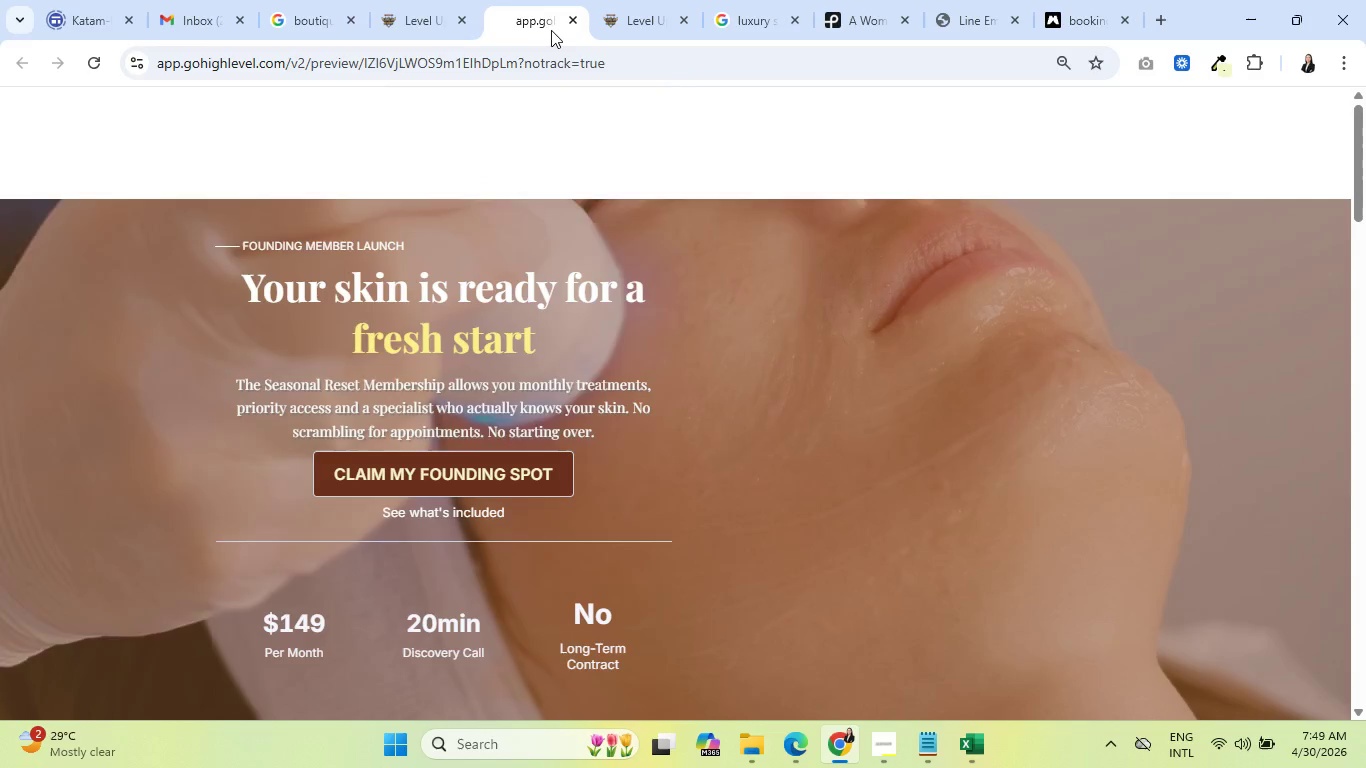 
left_click([566, 22])
 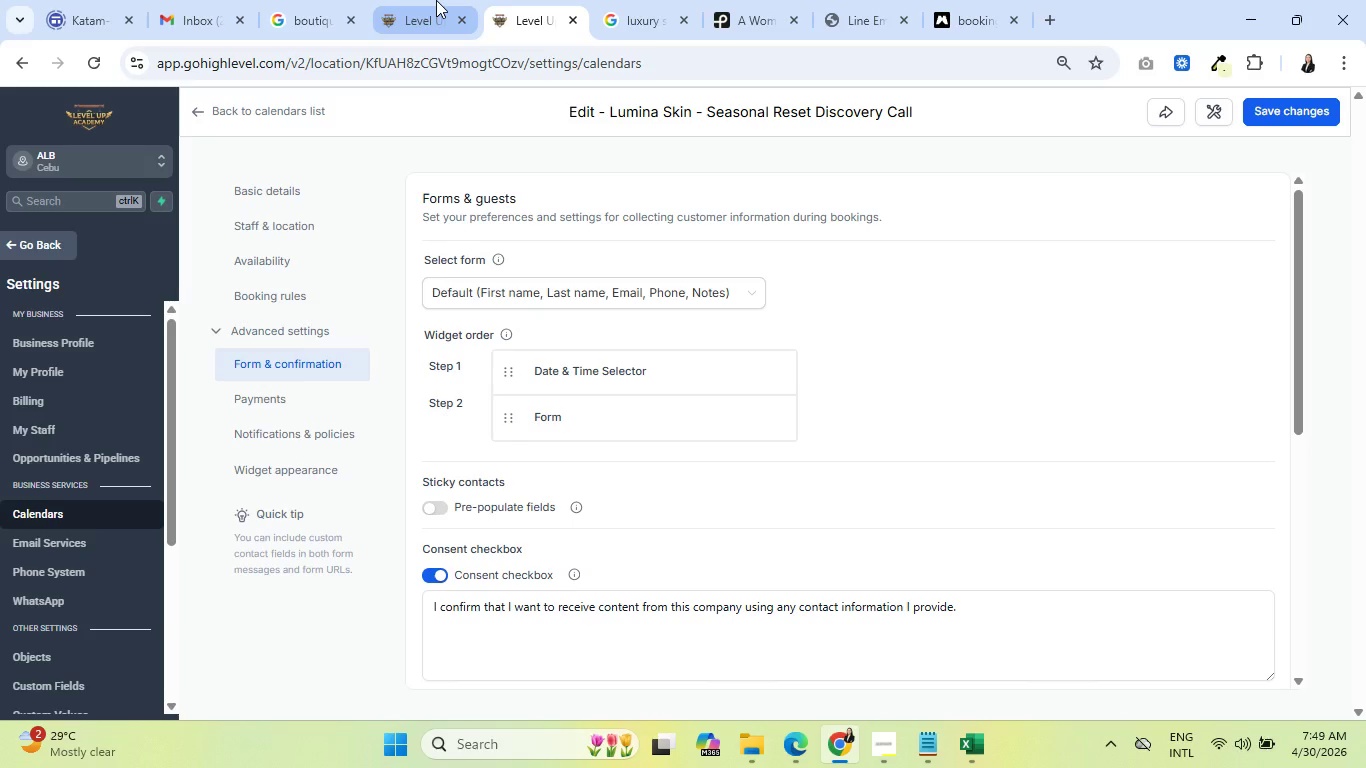 
left_click([436, 0])
 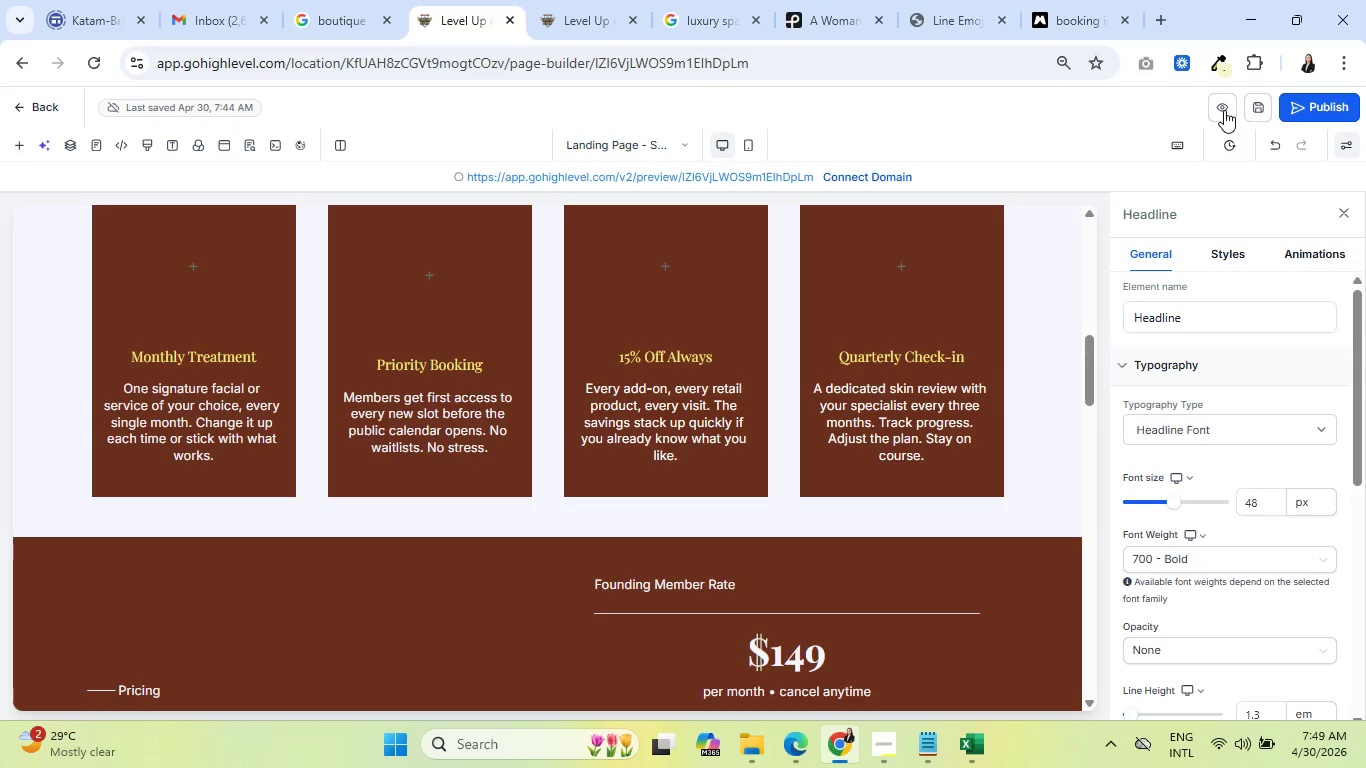 
left_click([1223, 110])
 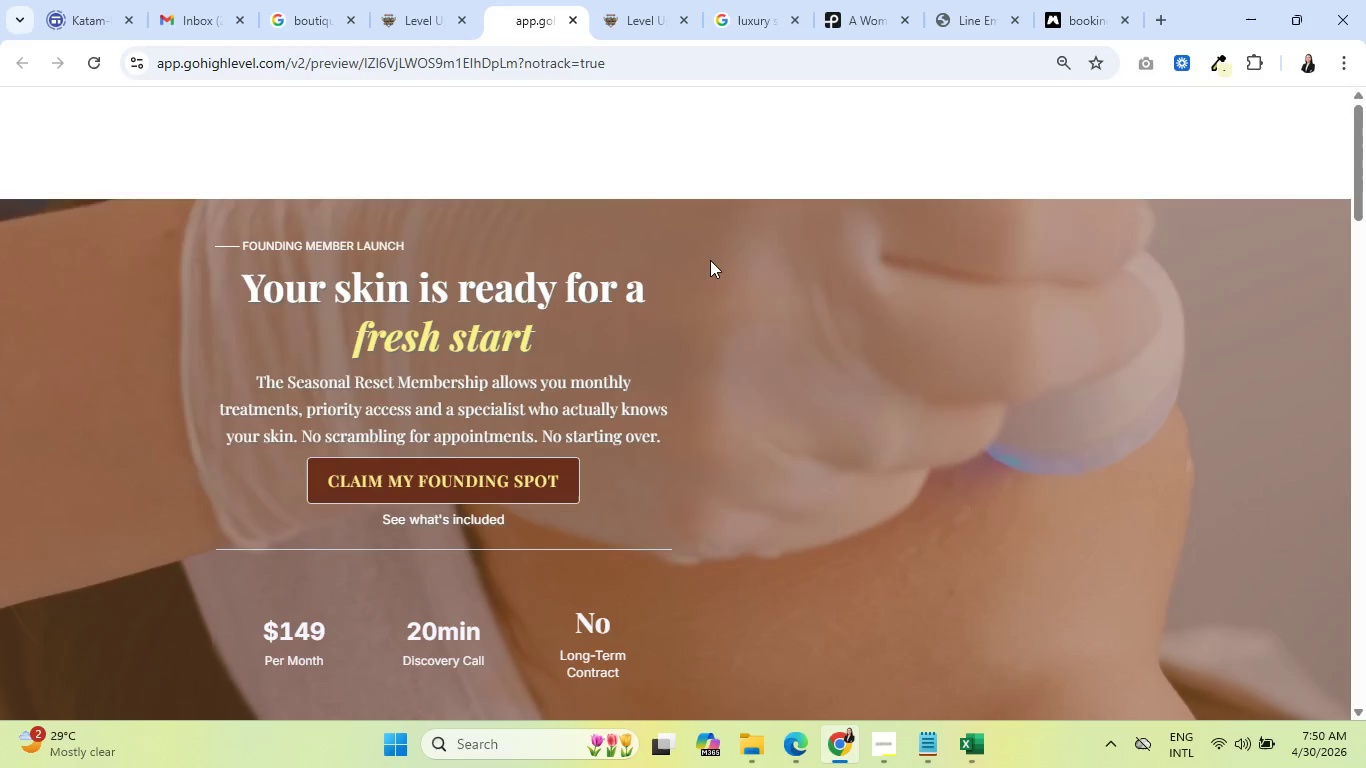 
wait(12.12)
 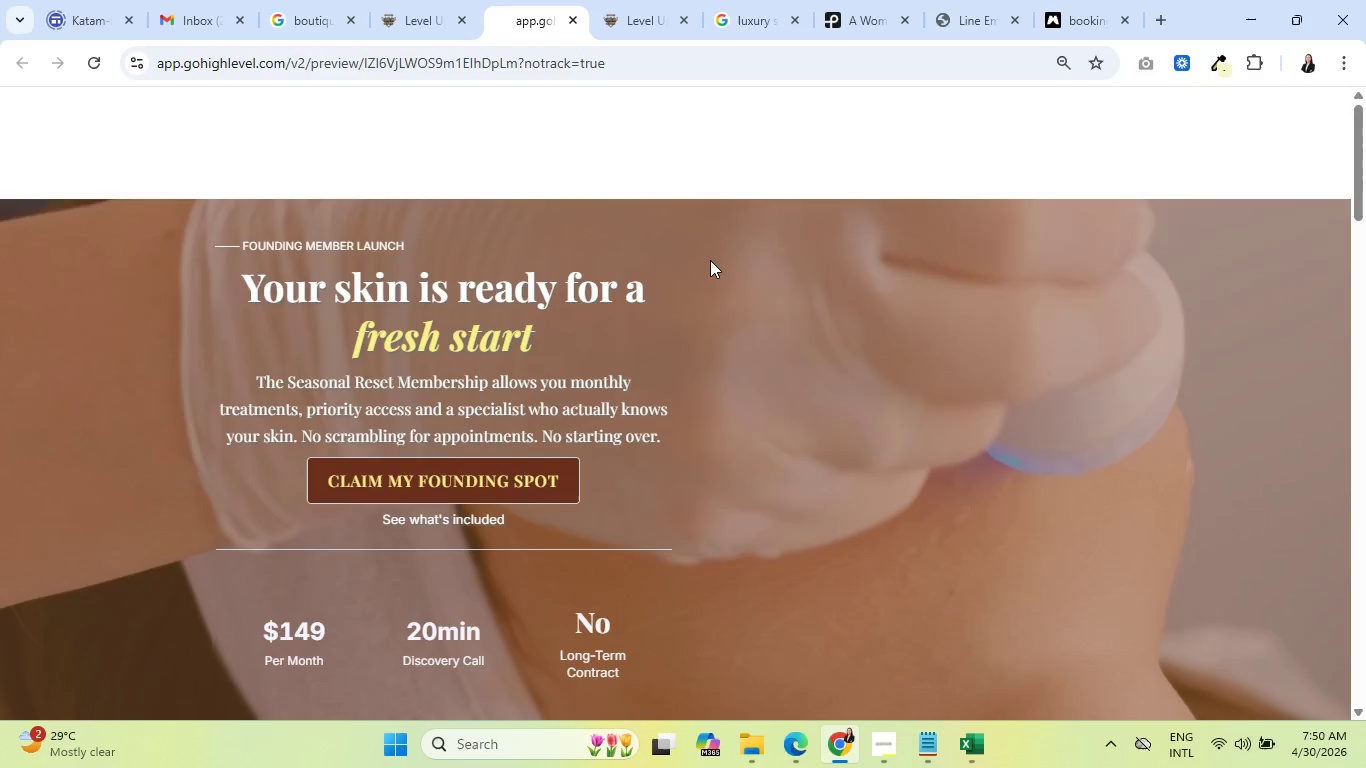 
left_click([500, 492])
 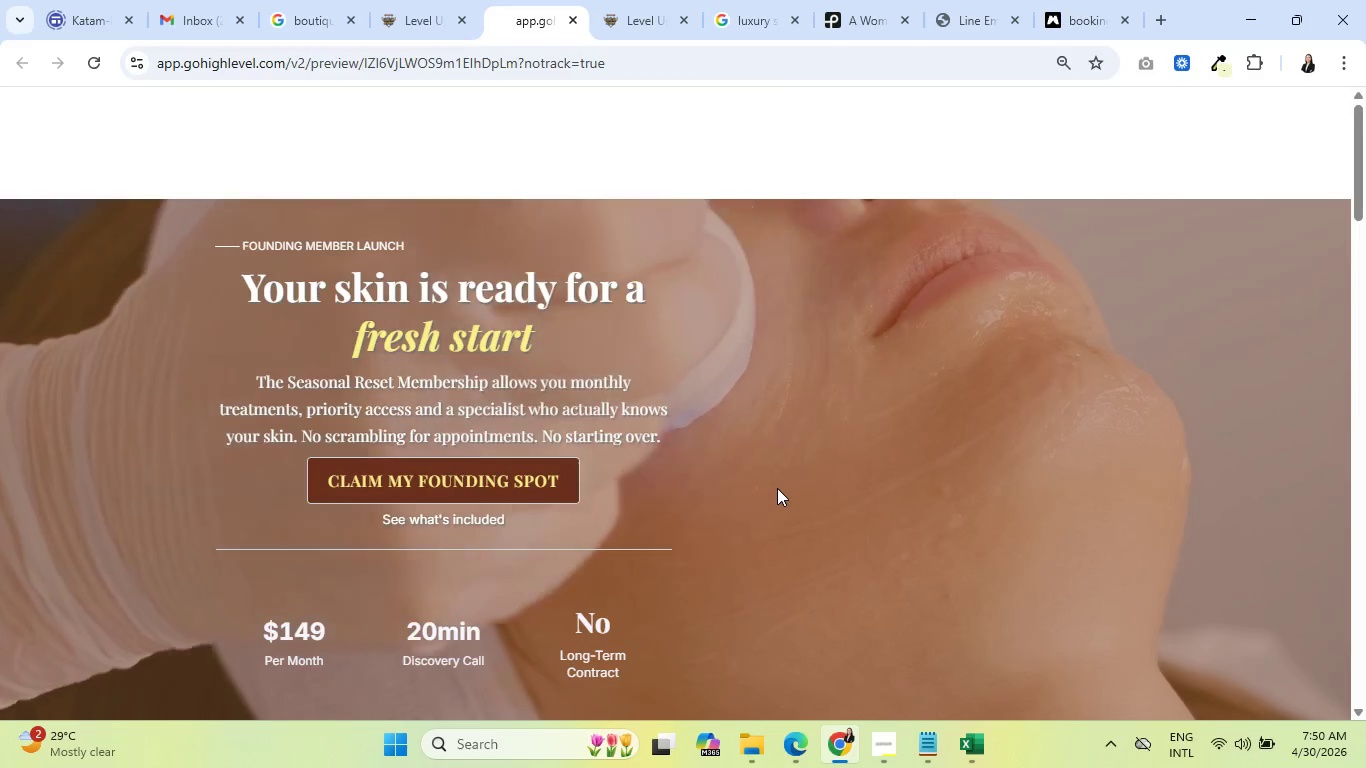 
scroll: coordinate [961, 391], scroll_direction: down, amount: 4.0
 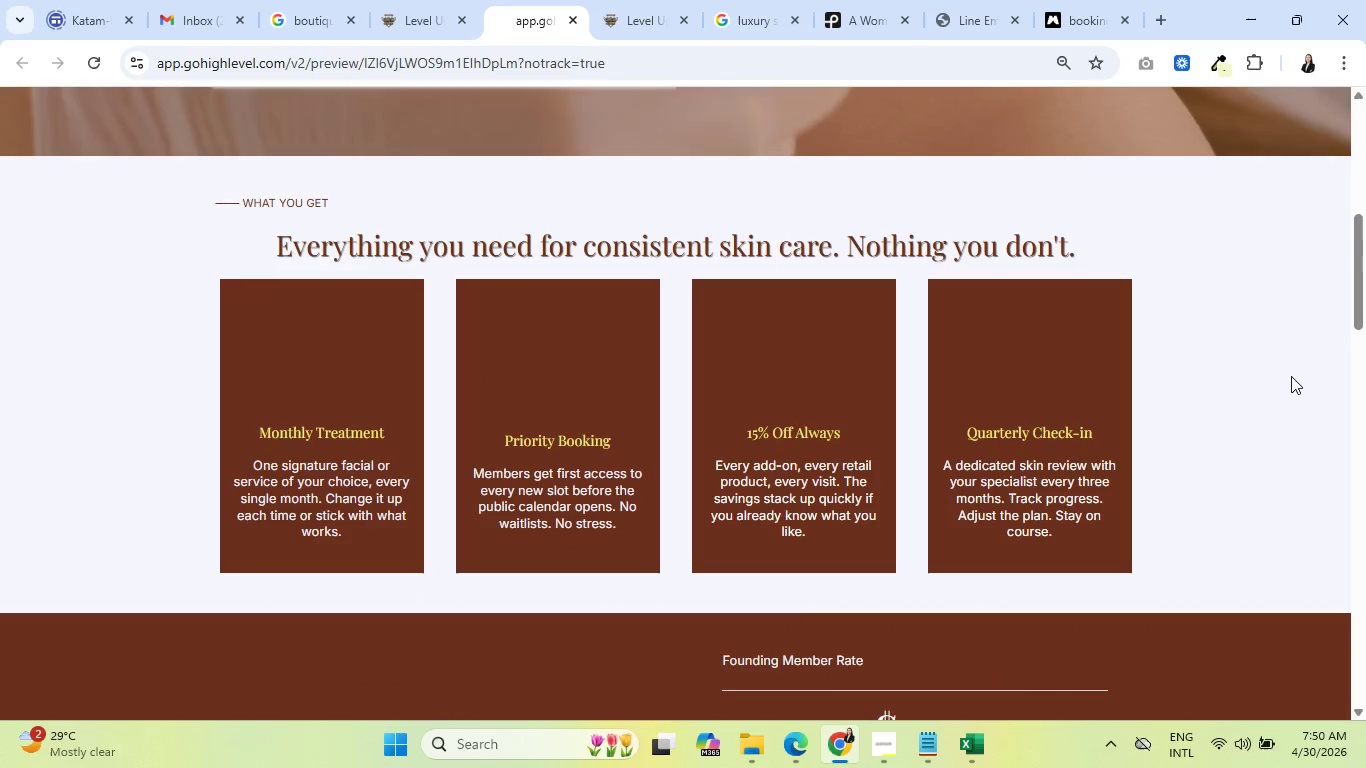 
wait(6.28)
 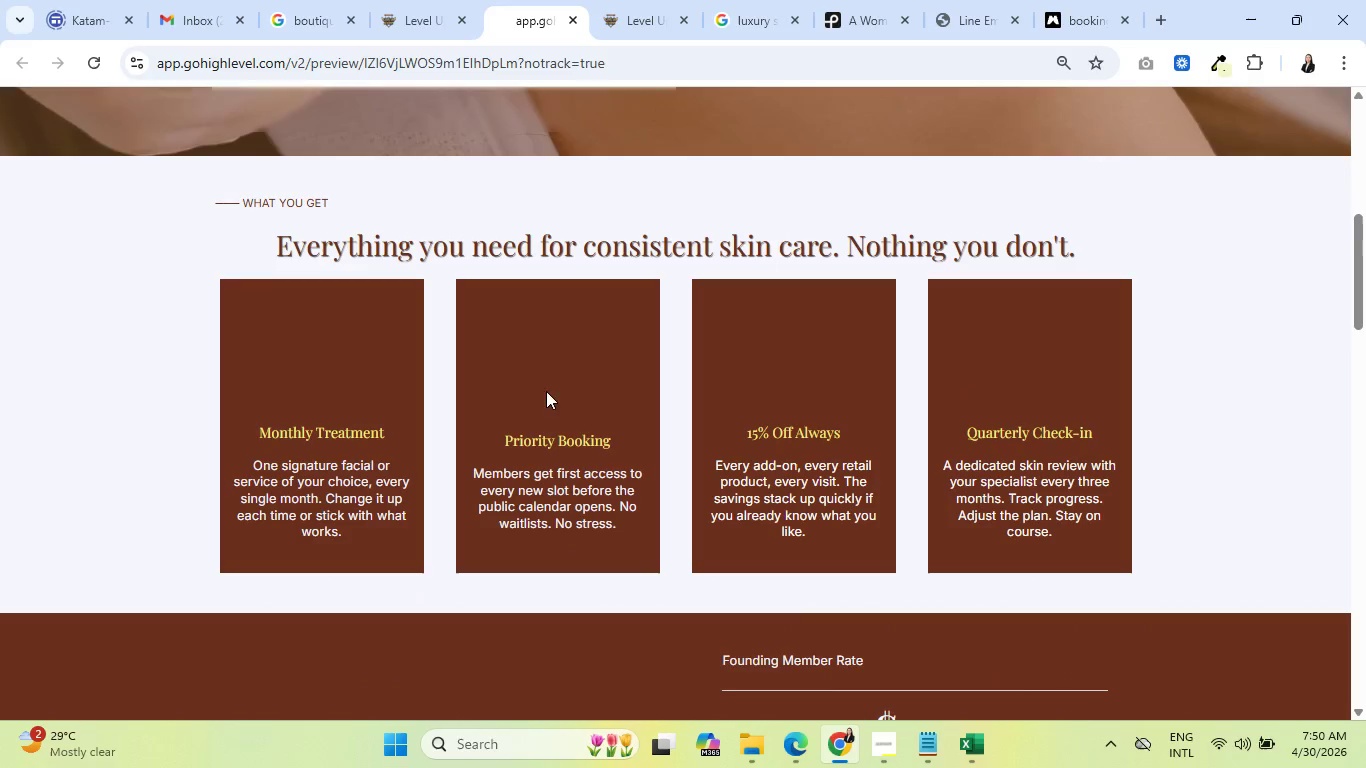 
scroll: coordinate [1291, 370], scroll_direction: down, amount: 5.0
 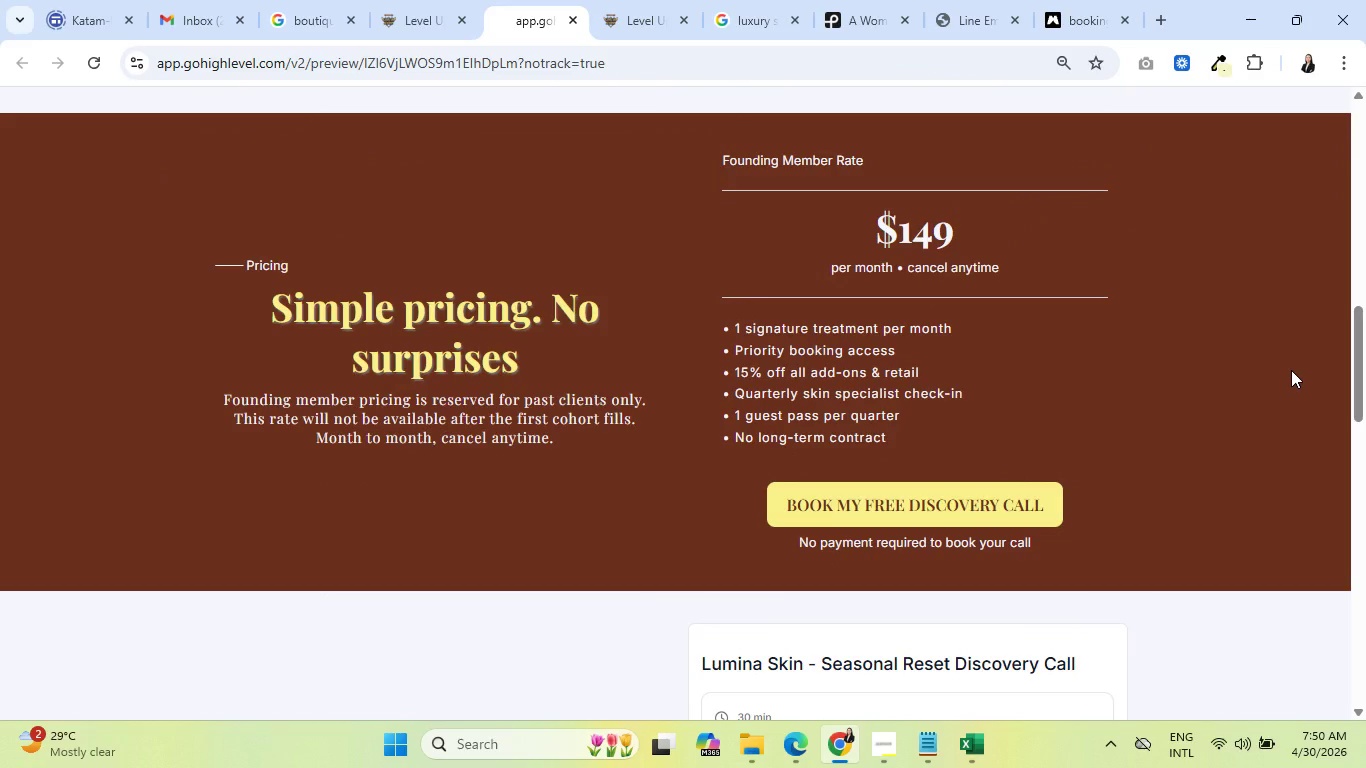 
wait(5.05)
 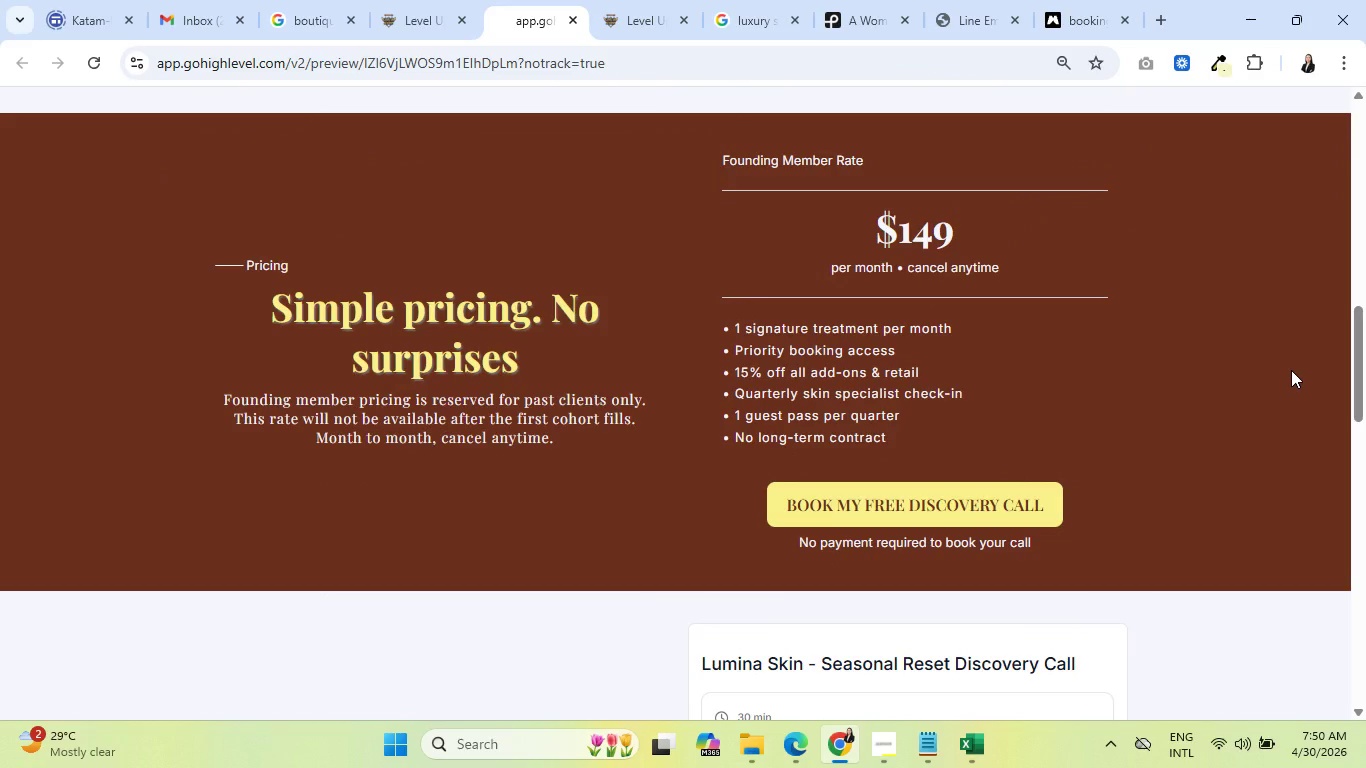 
scroll: coordinate [470, 398], scroll_direction: down, amount: 9.0
 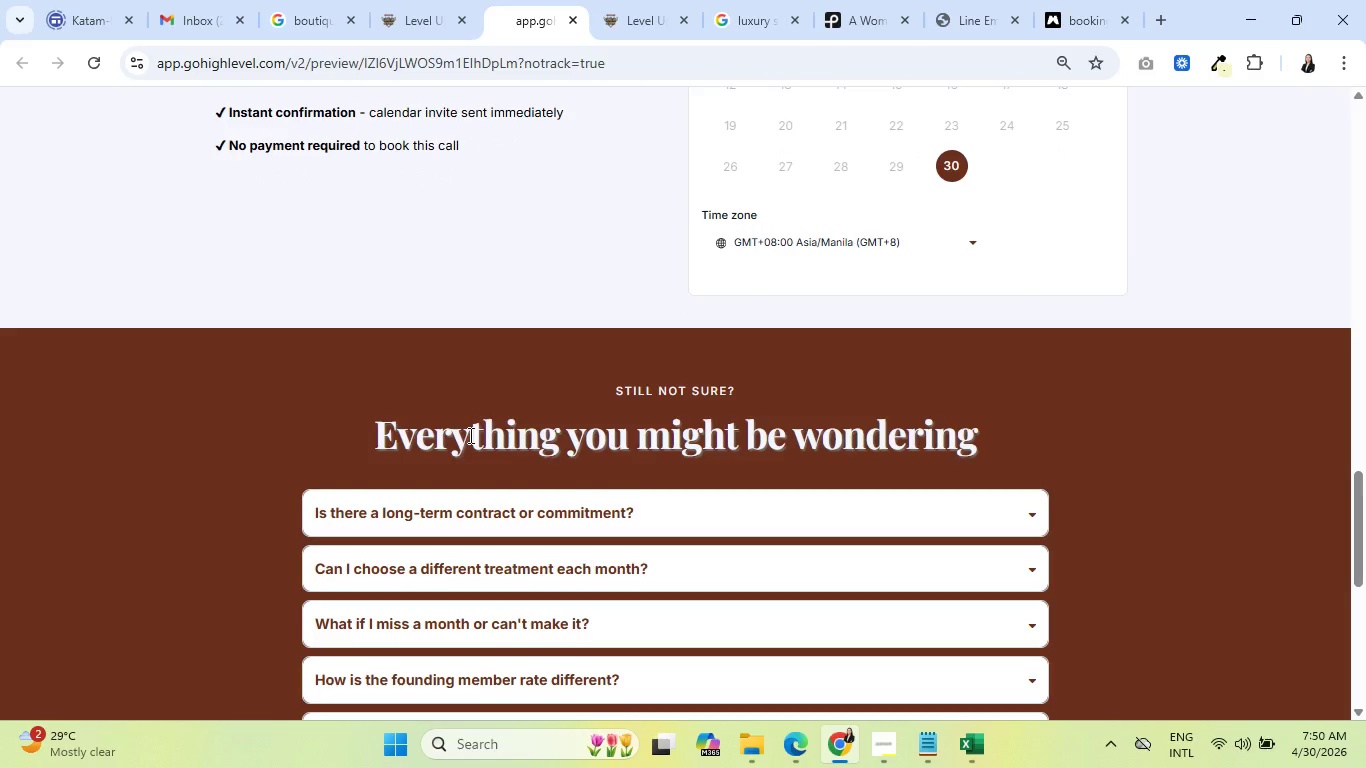 
scroll: coordinate [468, 436], scroll_direction: down, amount: 6.0
 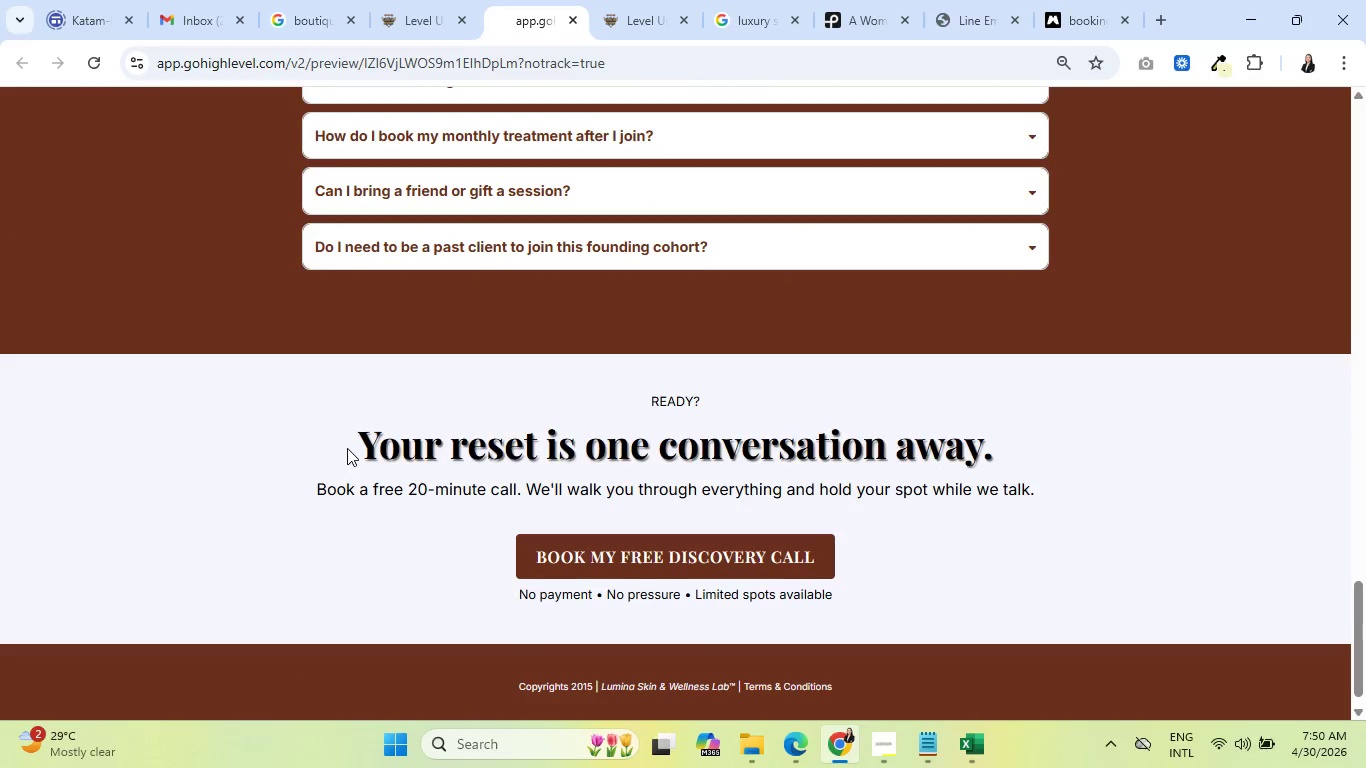 
scroll: coordinate [337, 456], scroll_direction: up, amount: 23.0
 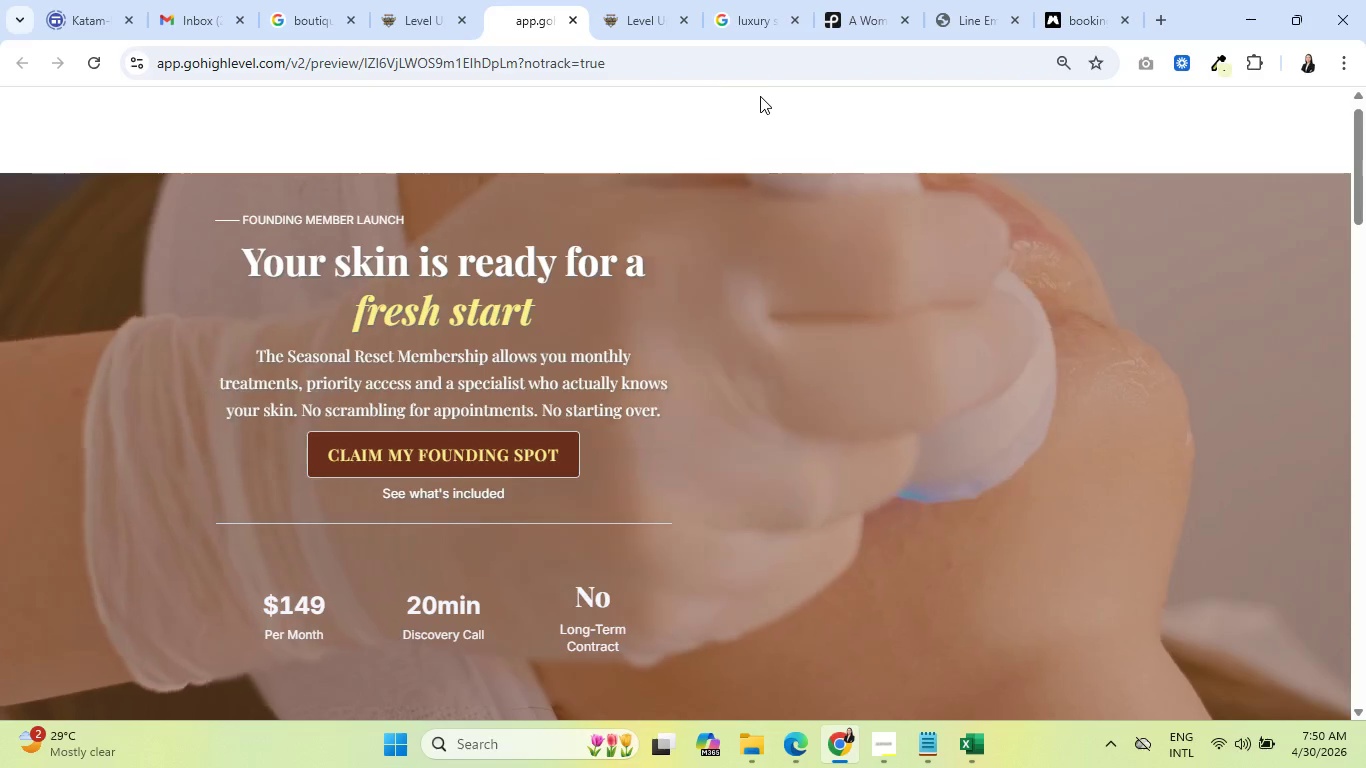 
left_click([407, 0])
 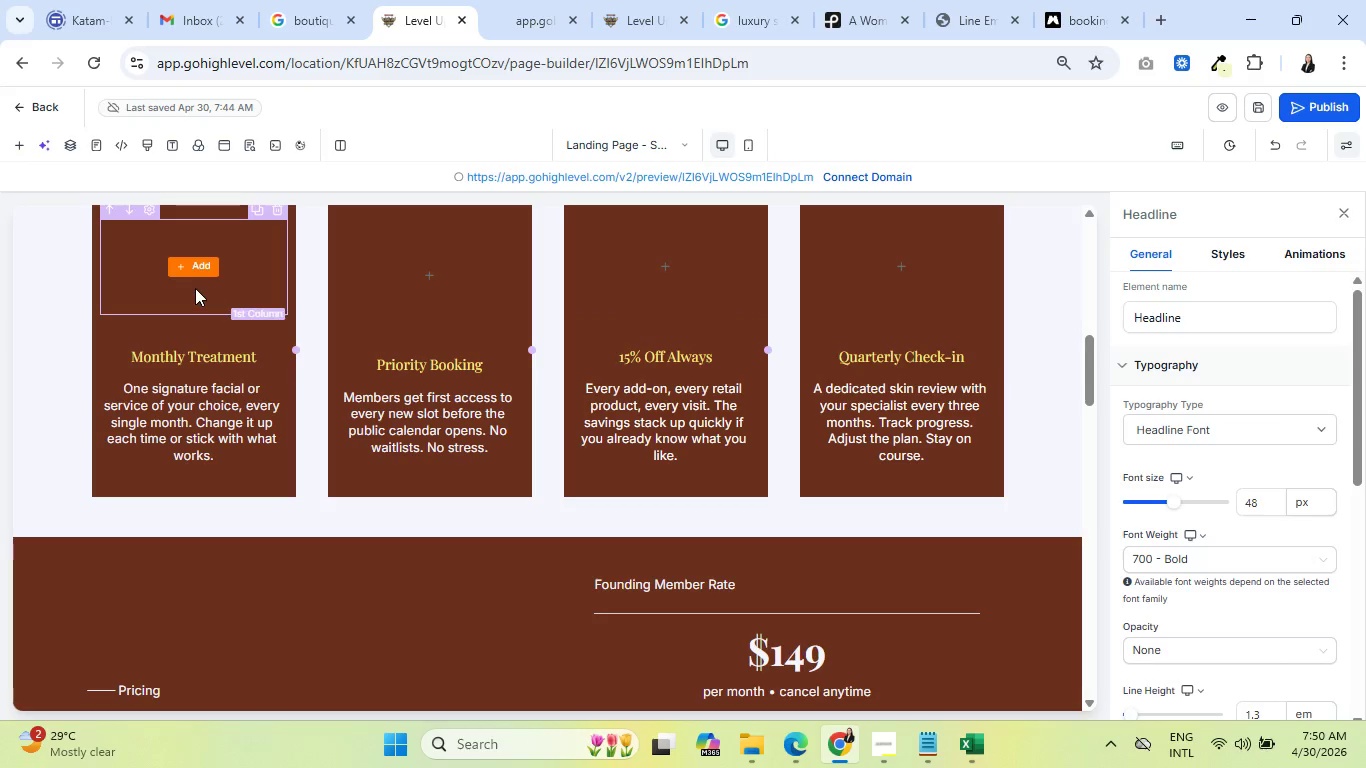 
left_click([194, 273])
 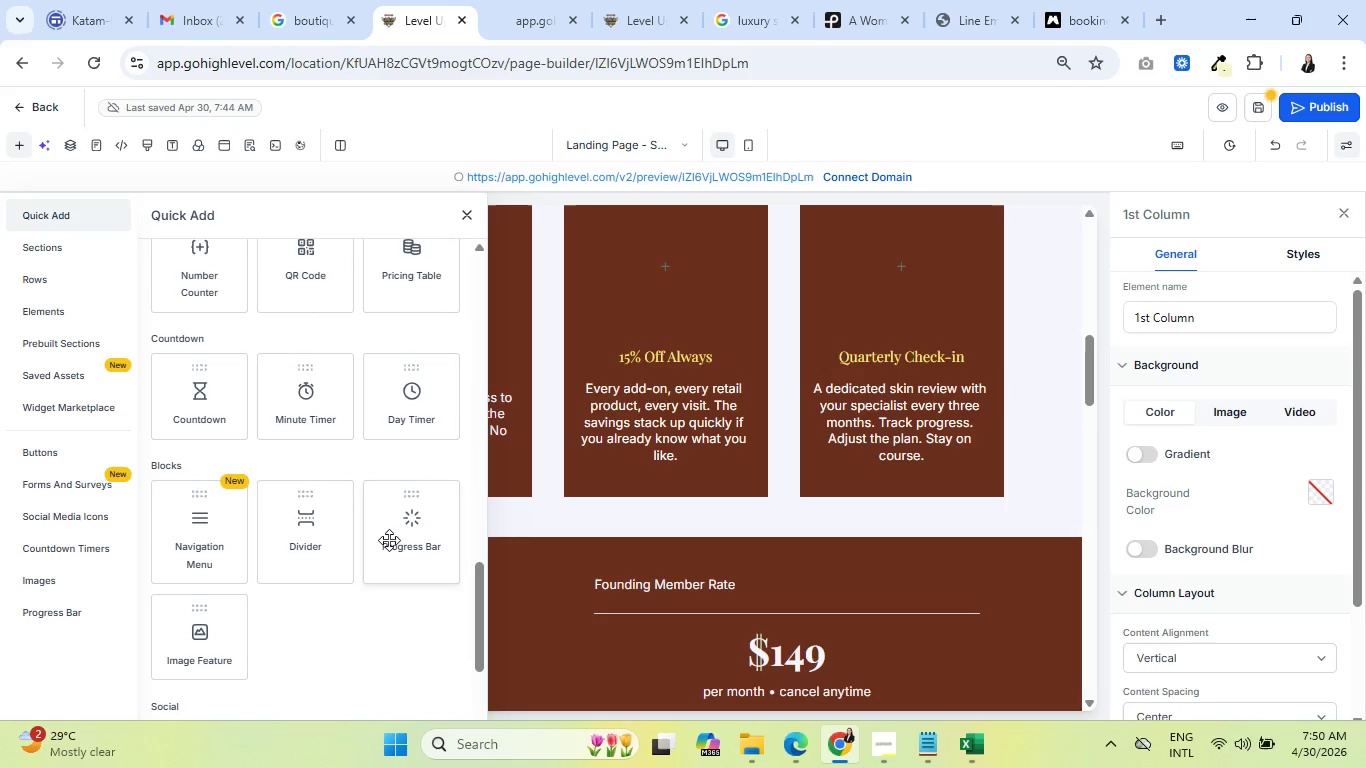 
wait(5.97)
 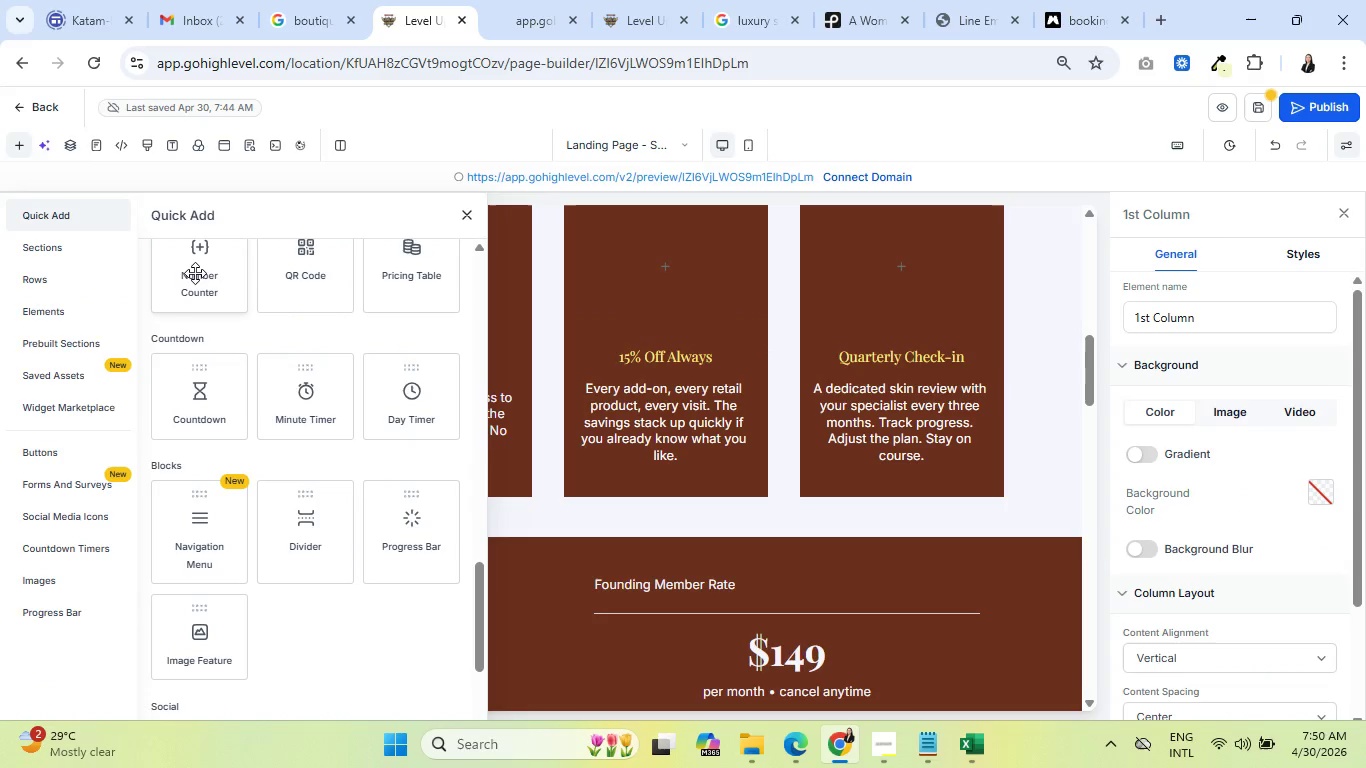 
scroll: coordinate [285, 525], scroll_direction: up, amount: 6.0
 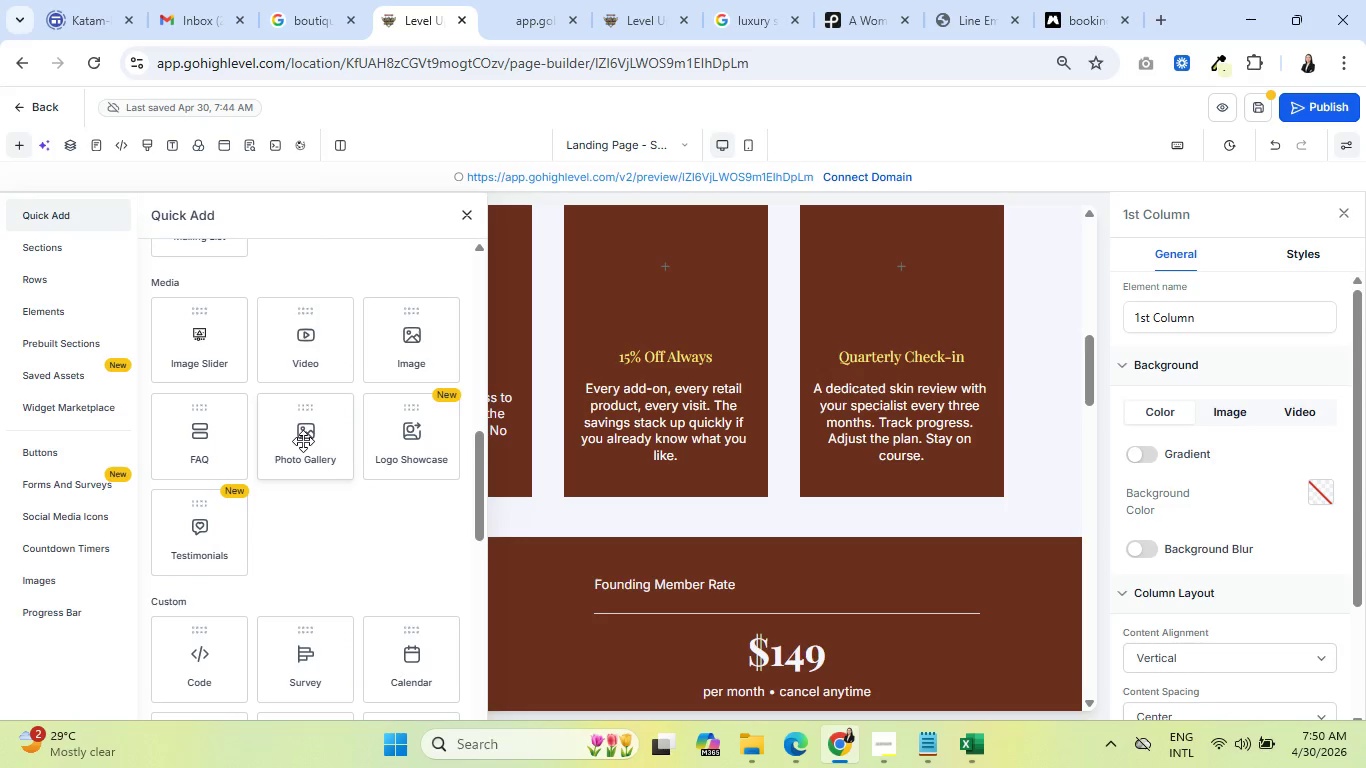 
wait(10.28)
 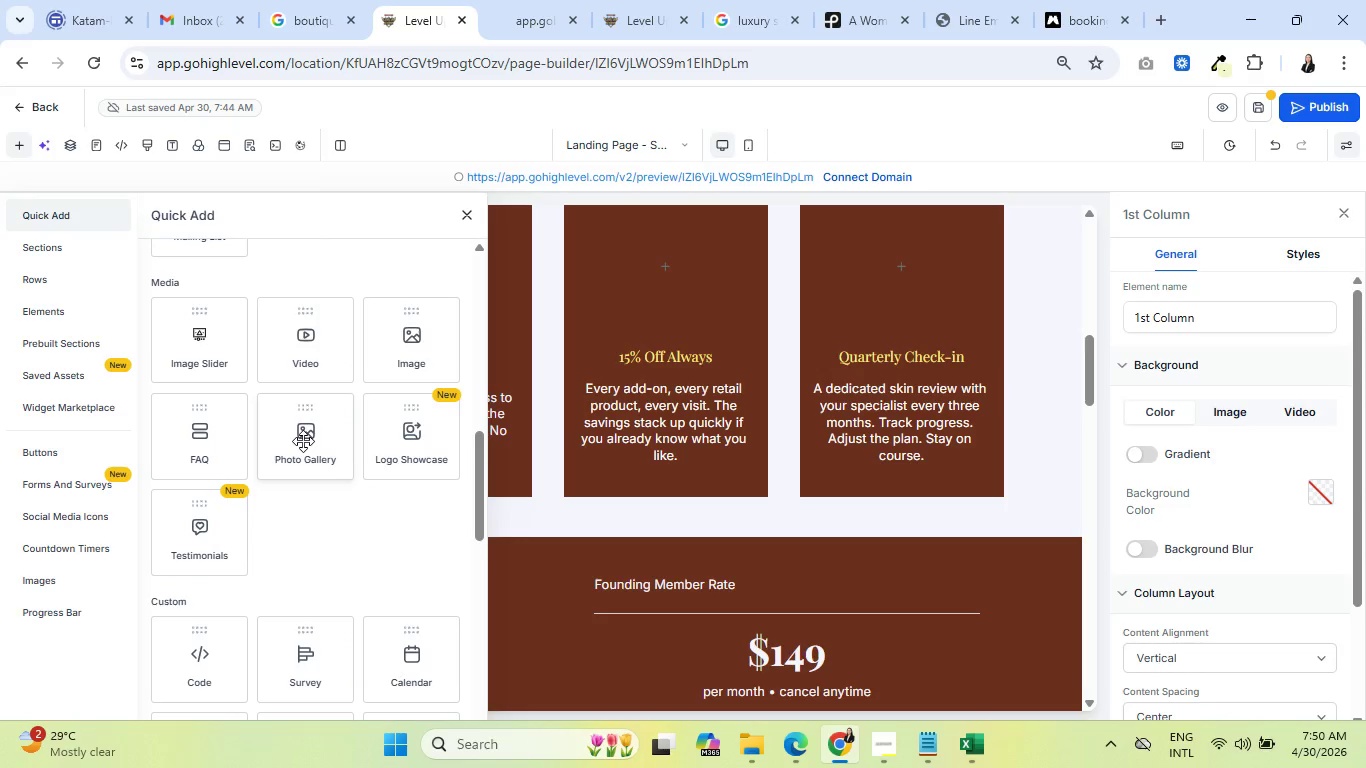 
scroll: coordinate [391, 349], scroll_direction: up, amount: 7.0
 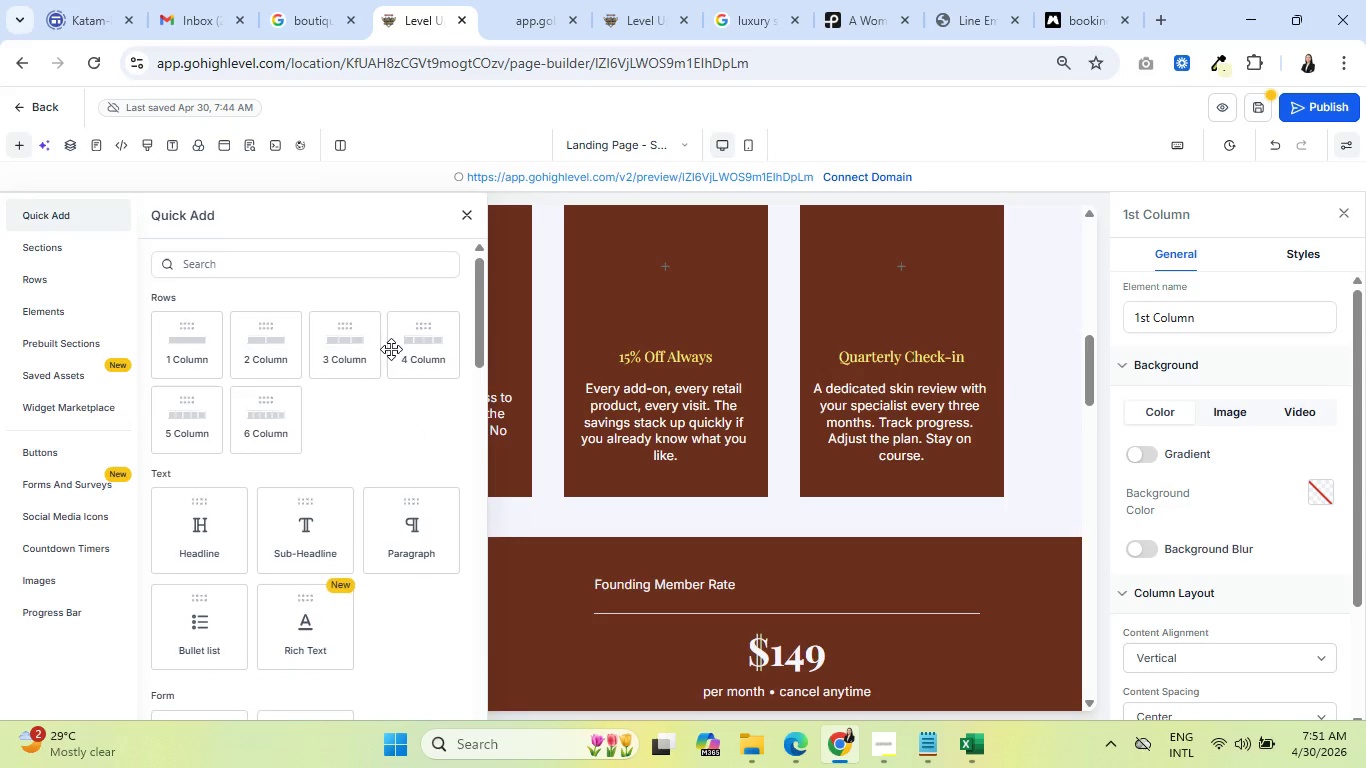 
scroll: coordinate [391, 349], scroll_direction: down, amount: 7.0
 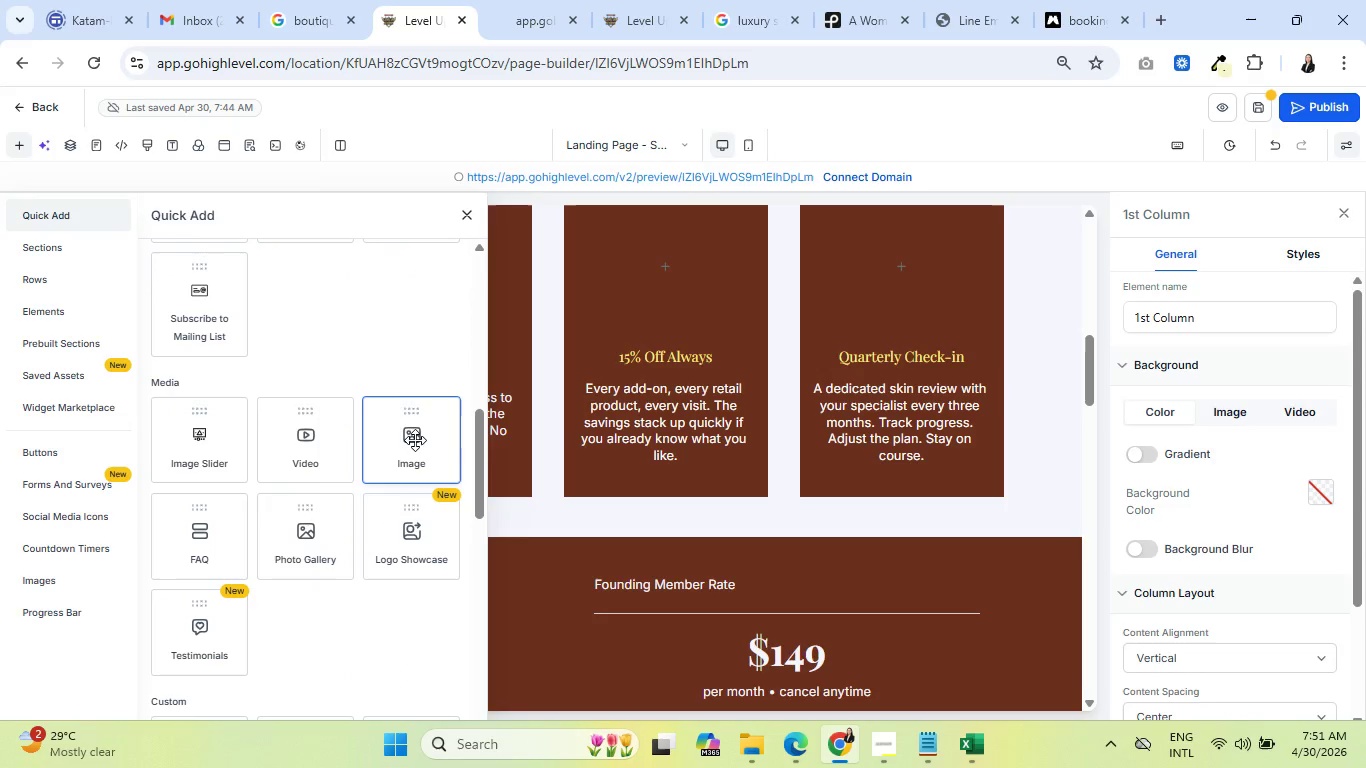 
left_click([415, 440])
 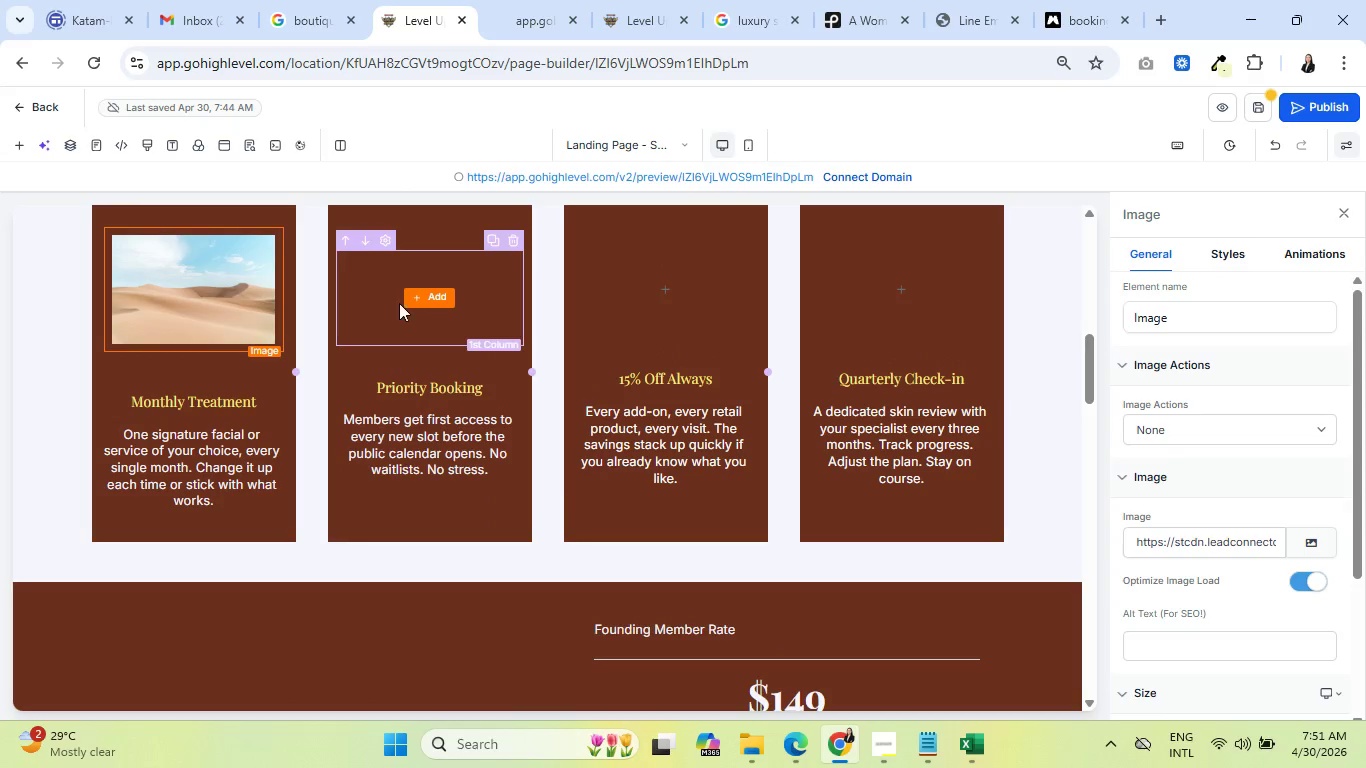 
left_click([418, 296])
 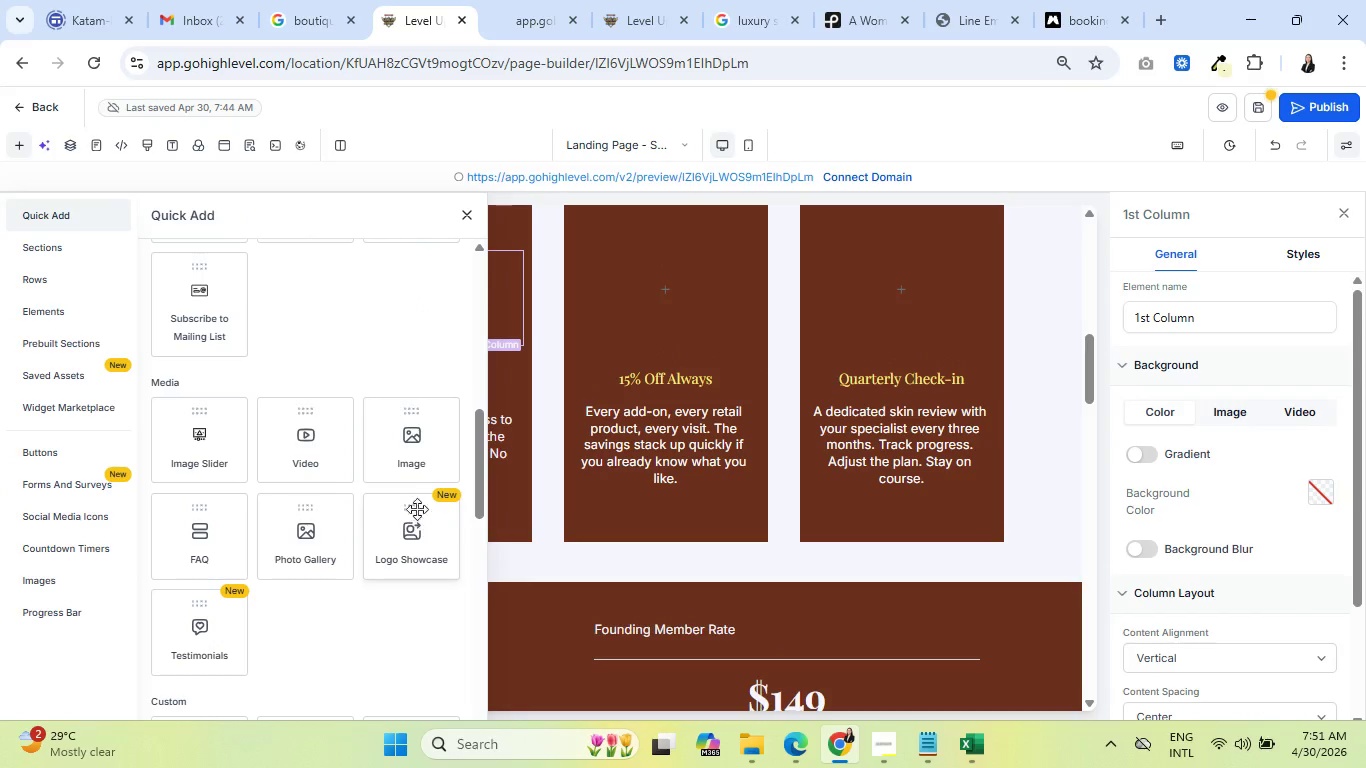 
left_click([410, 447])
 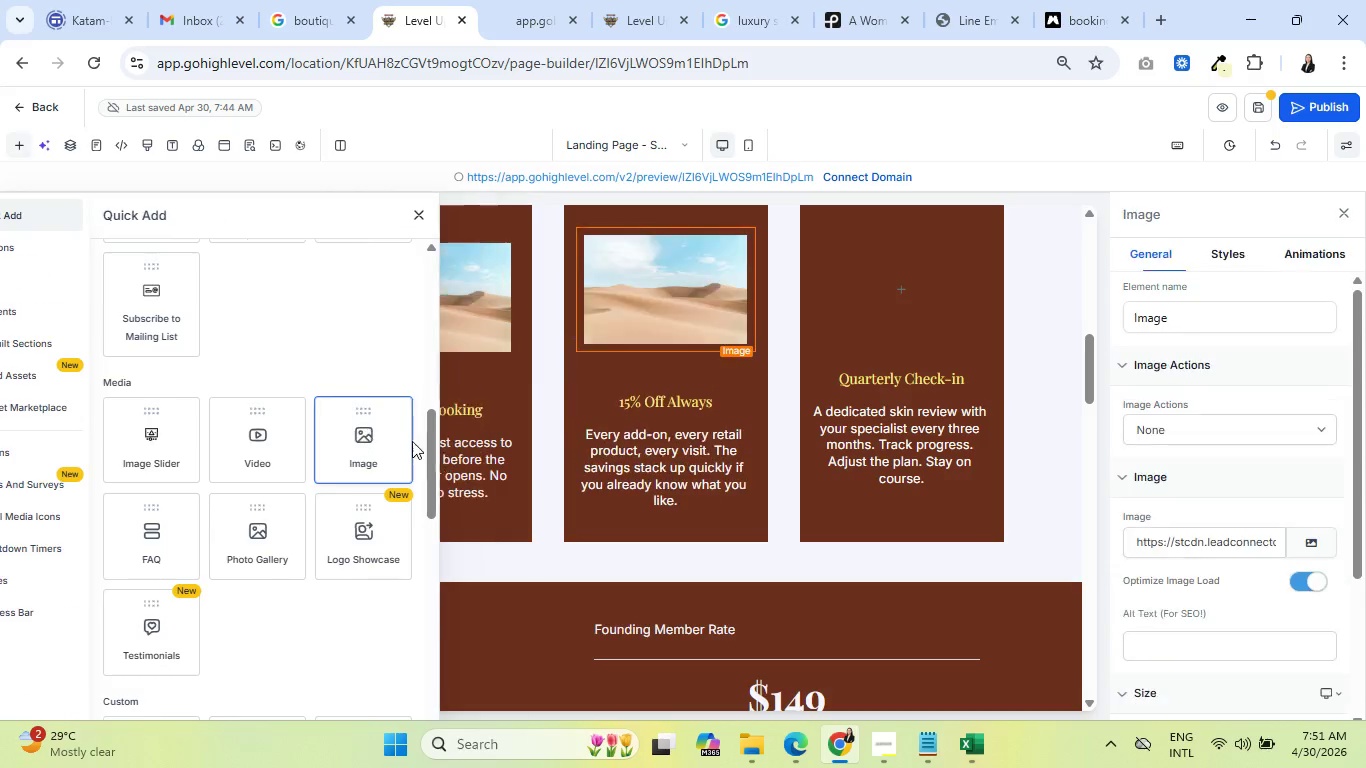 
wait(5.8)
 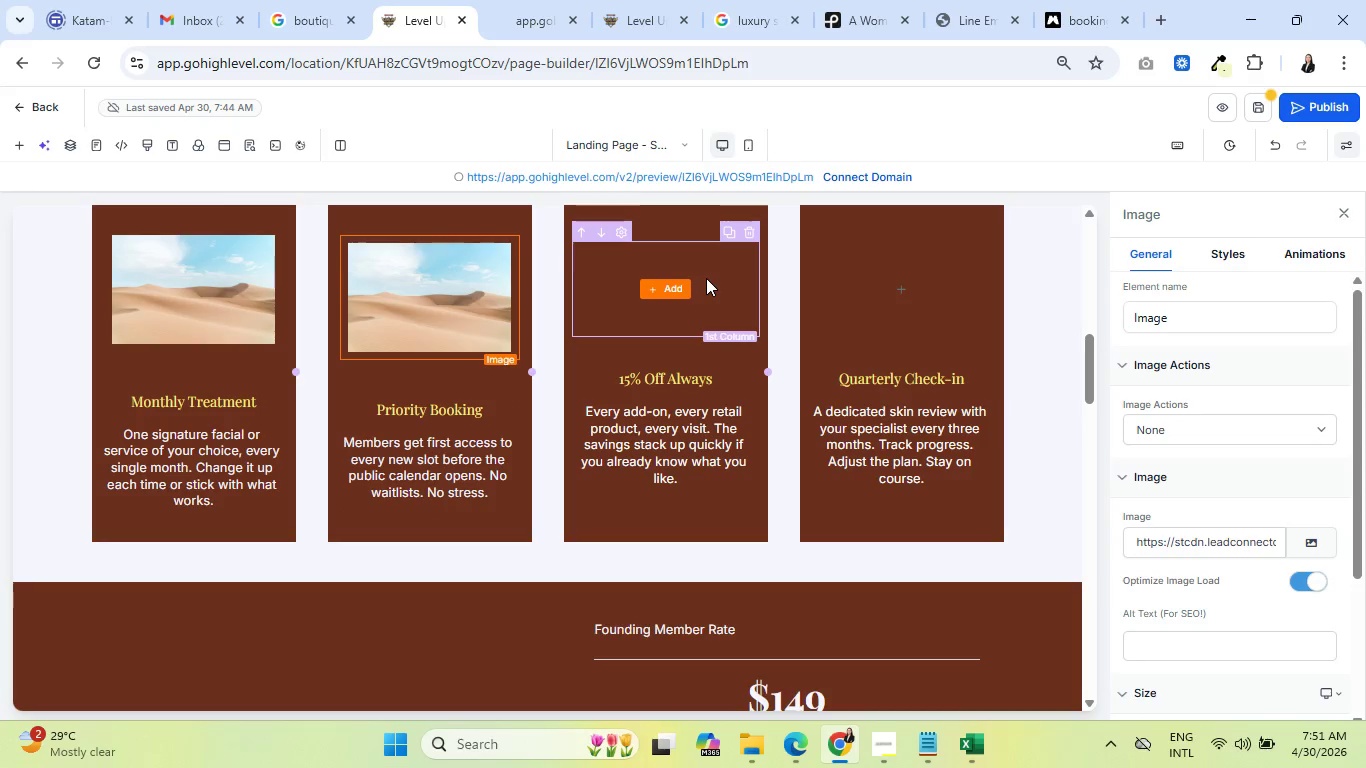 
left_click([901, 290])
 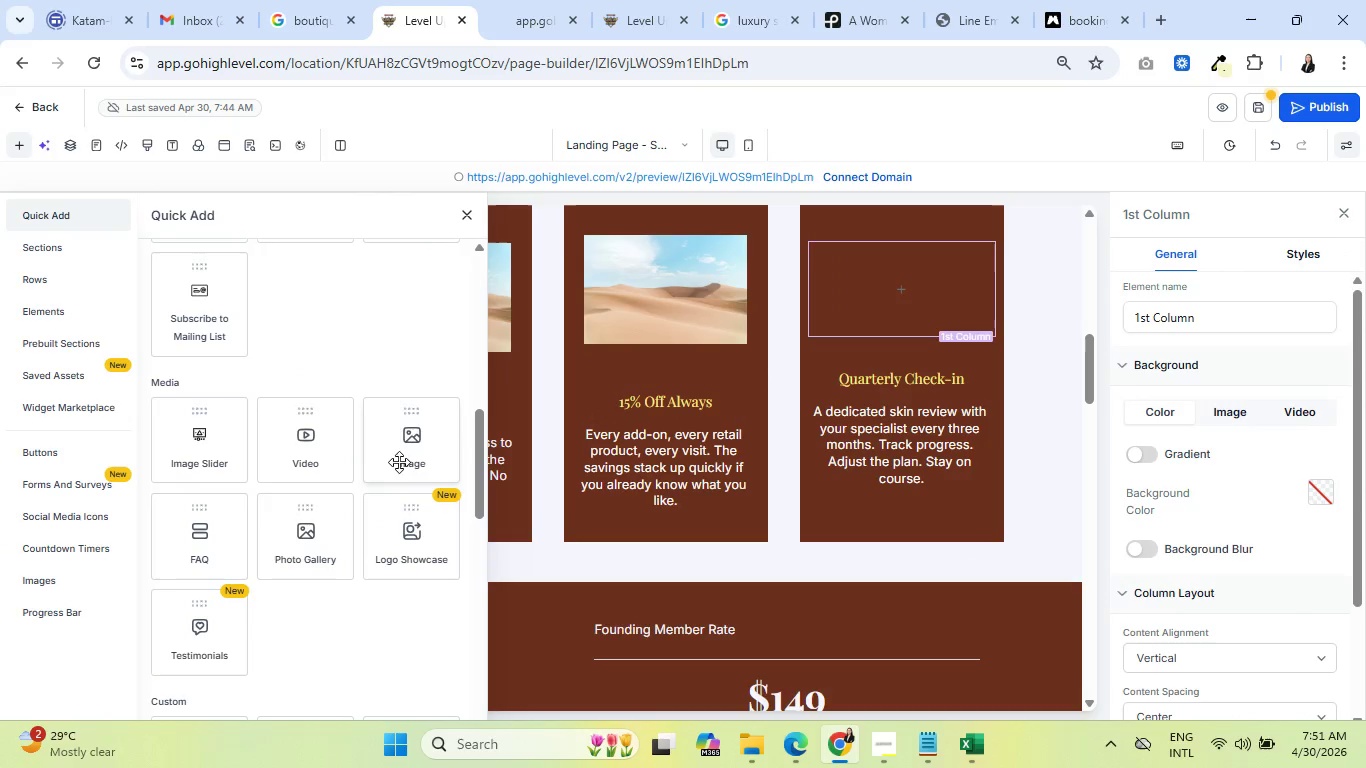 
left_click([406, 457])
 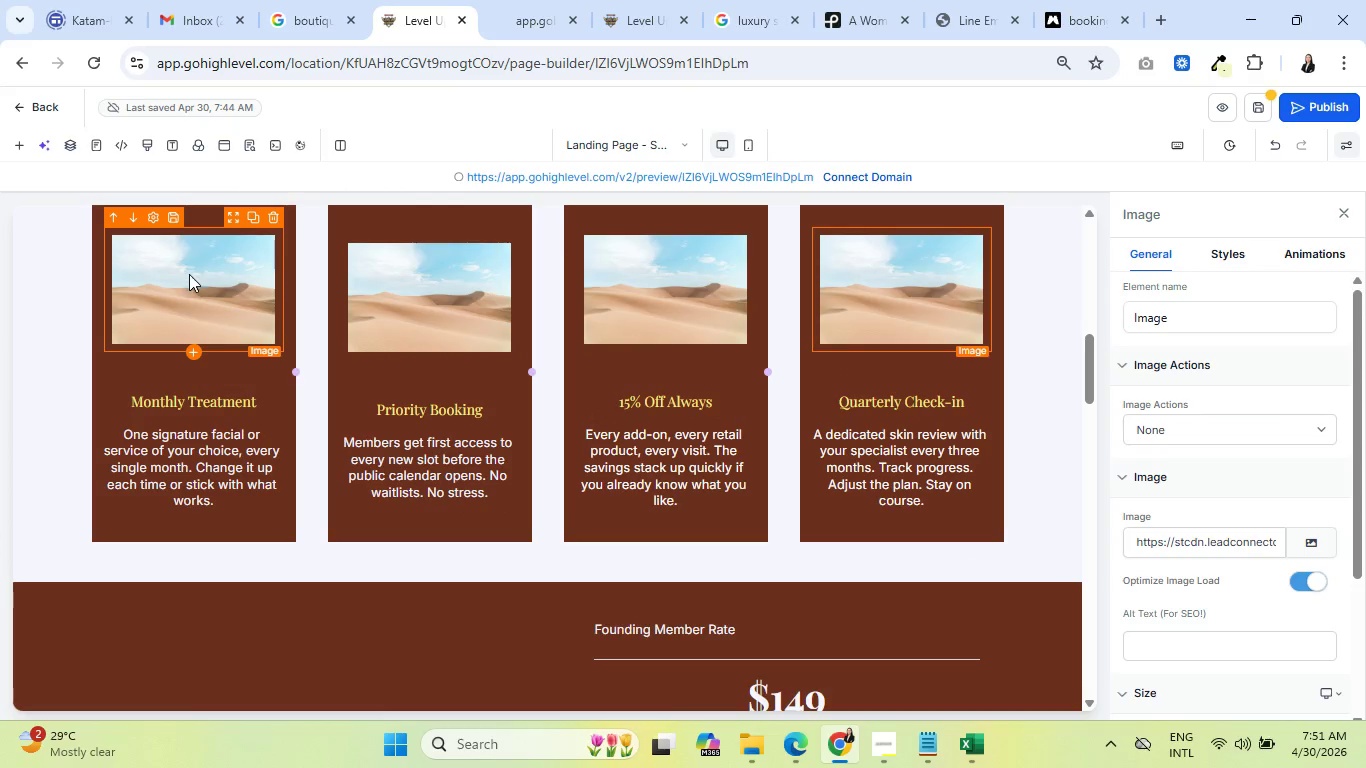 
left_click([186, 282])
 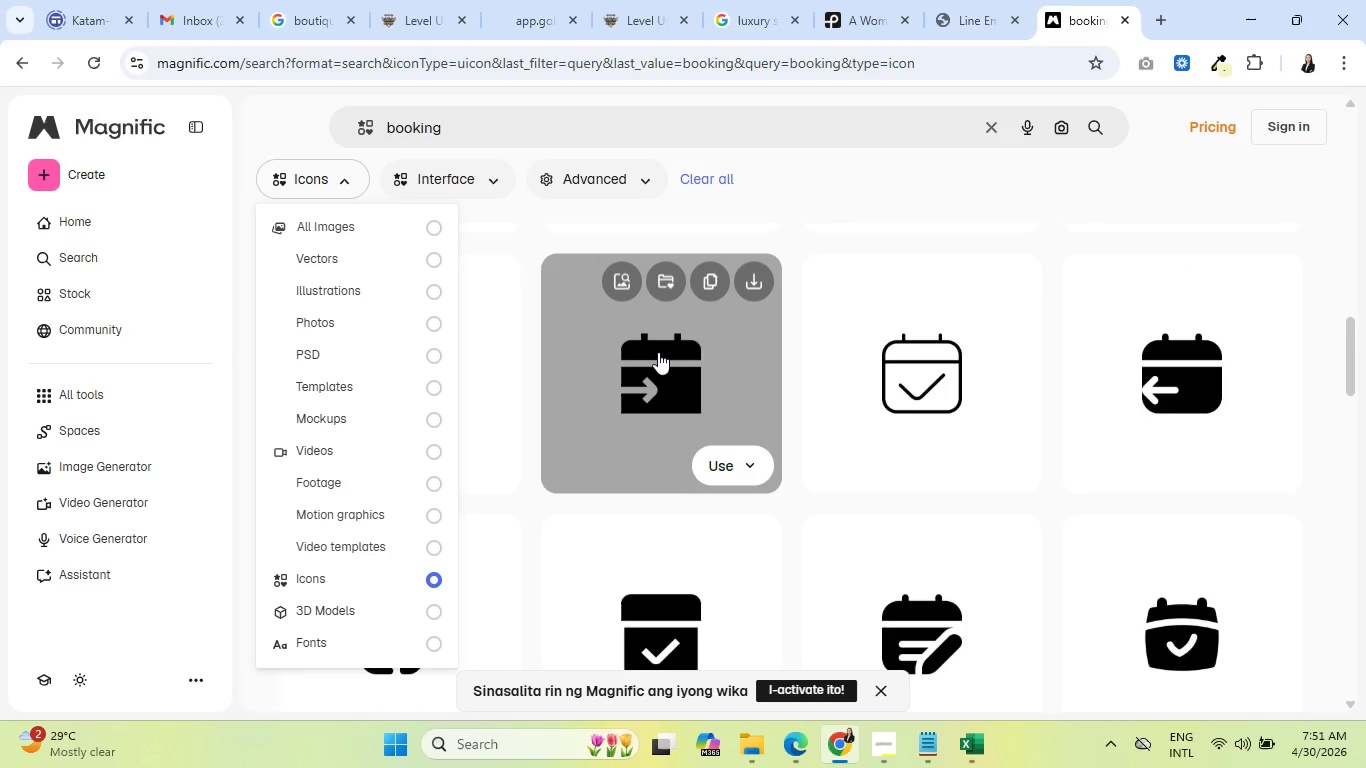 
wait(10.61)
 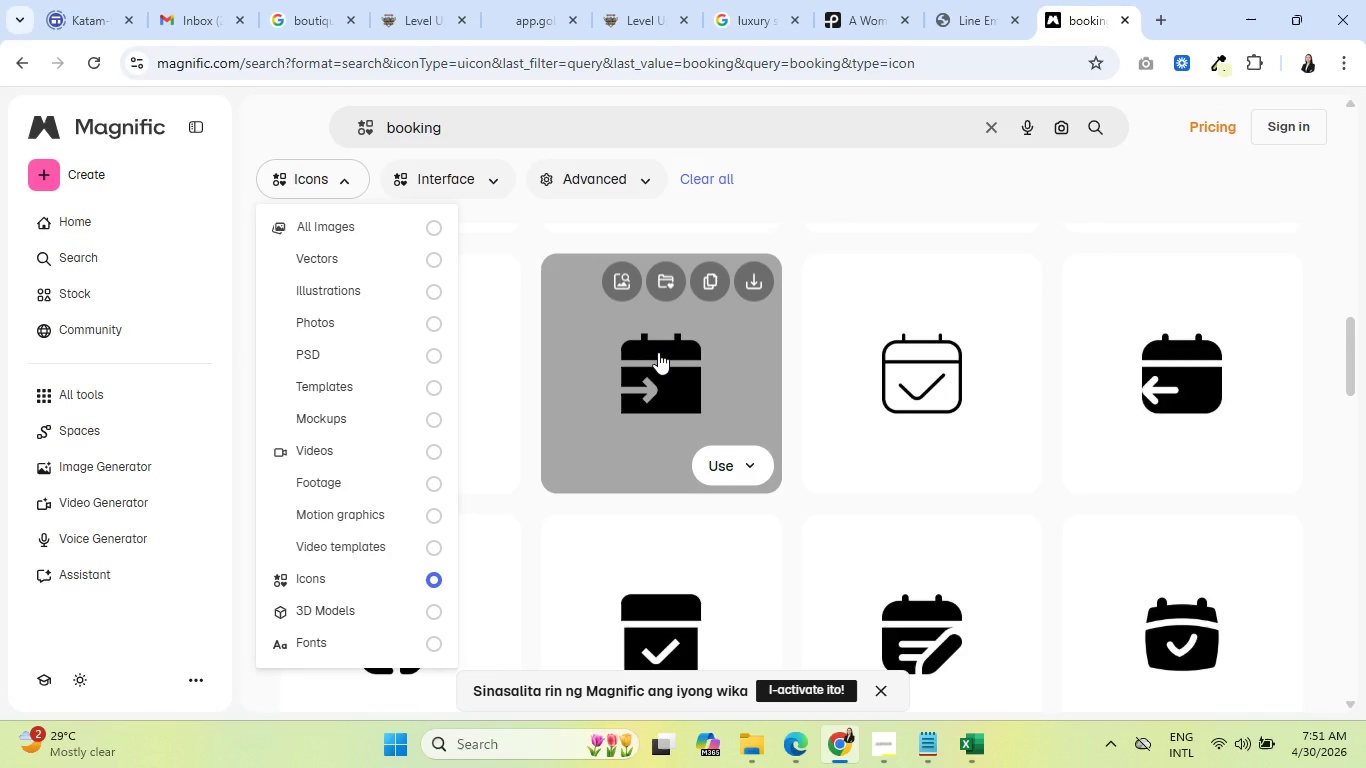 
left_click([752, 276])
 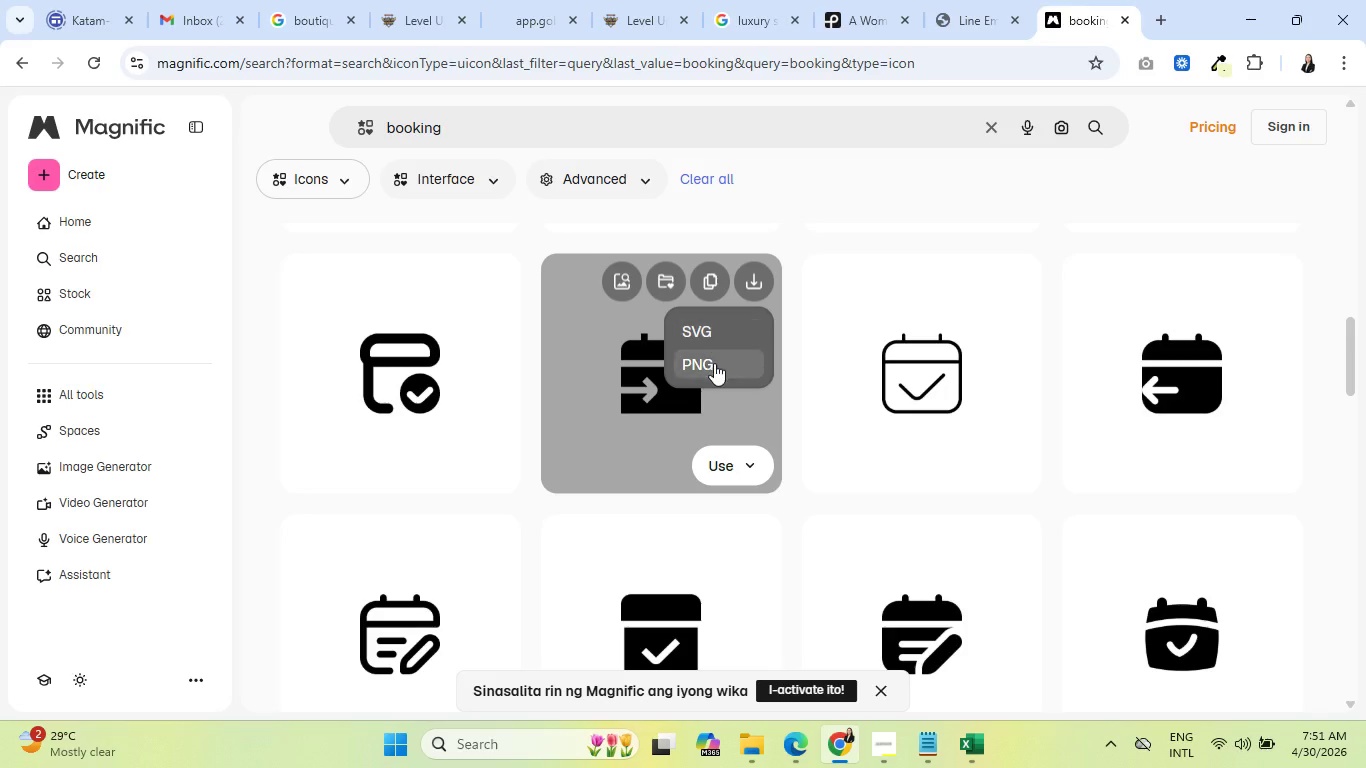 
left_click([714, 363])
 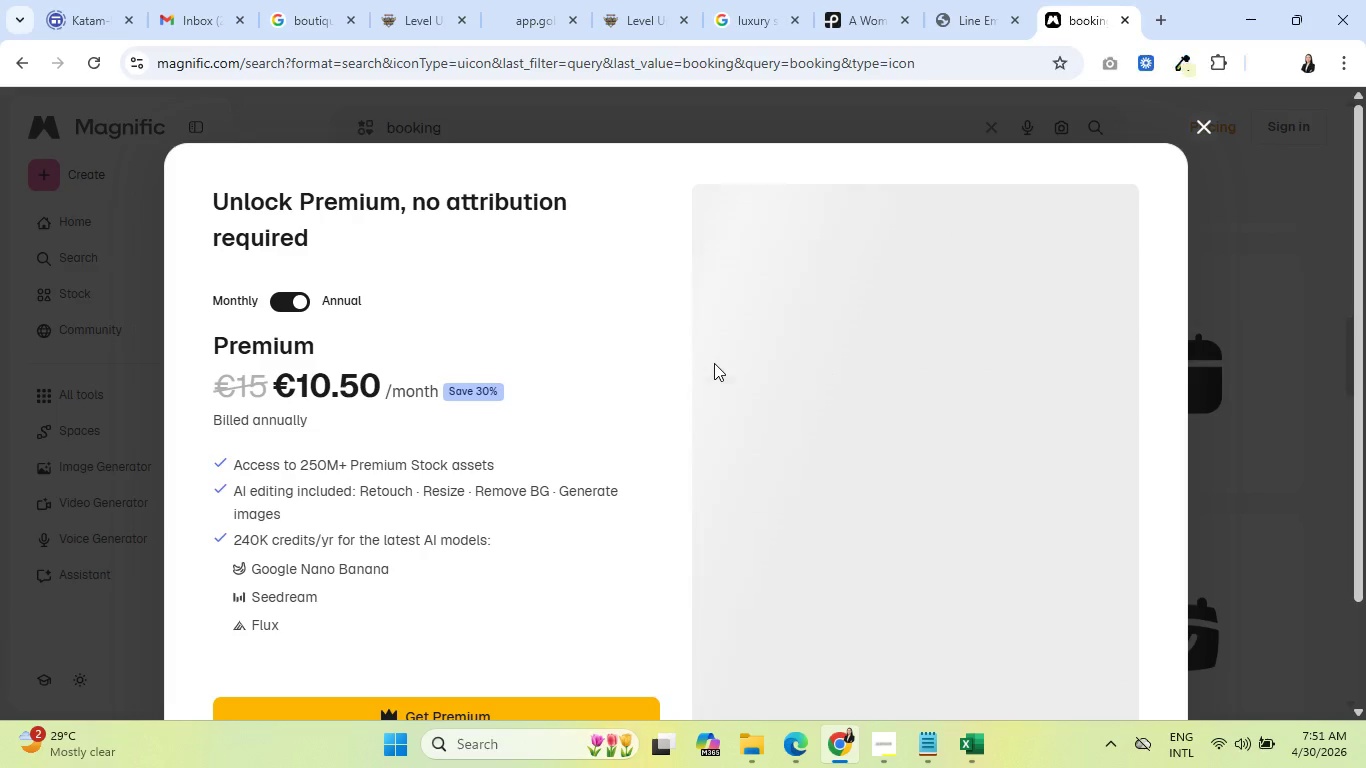 
scroll: coordinate [675, 393], scroll_direction: down, amount: 2.0
 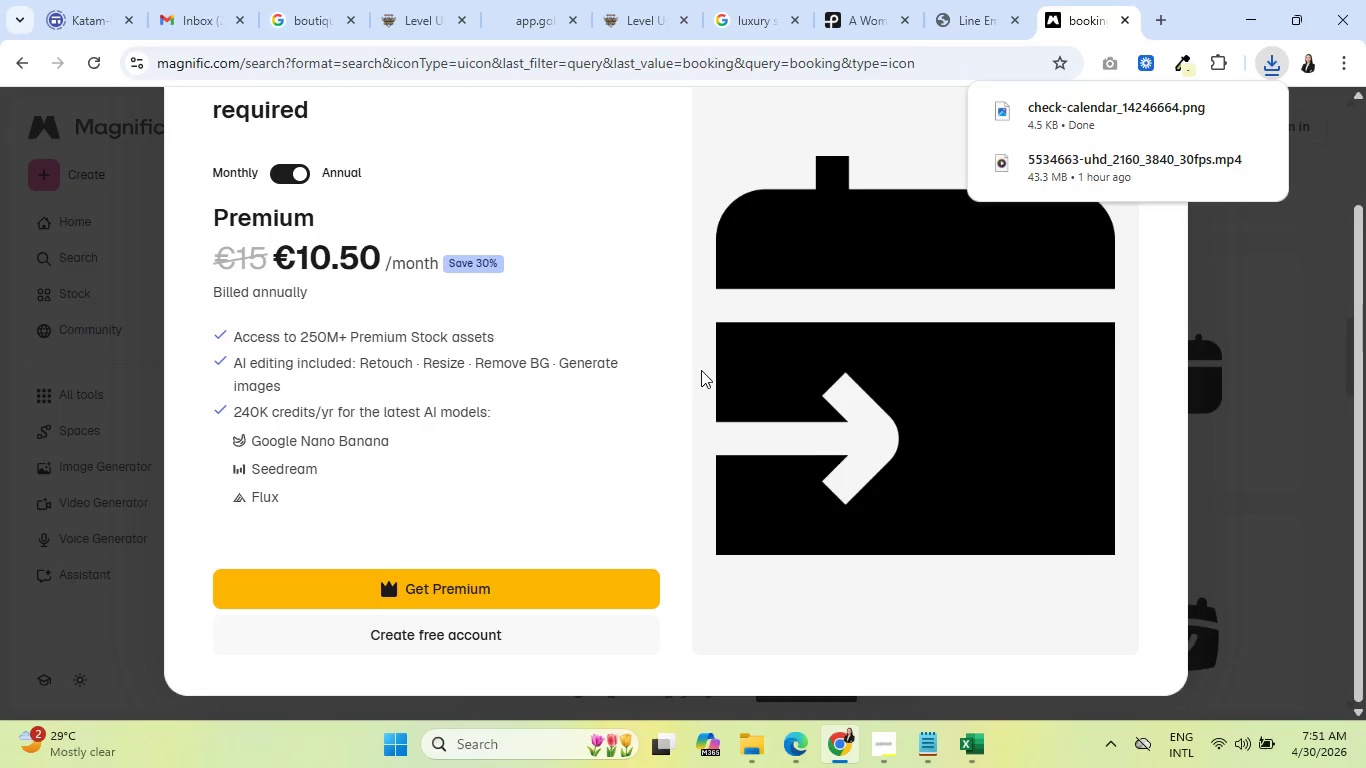 
scroll: coordinate [701, 370], scroll_direction: up, amount: 3.0
 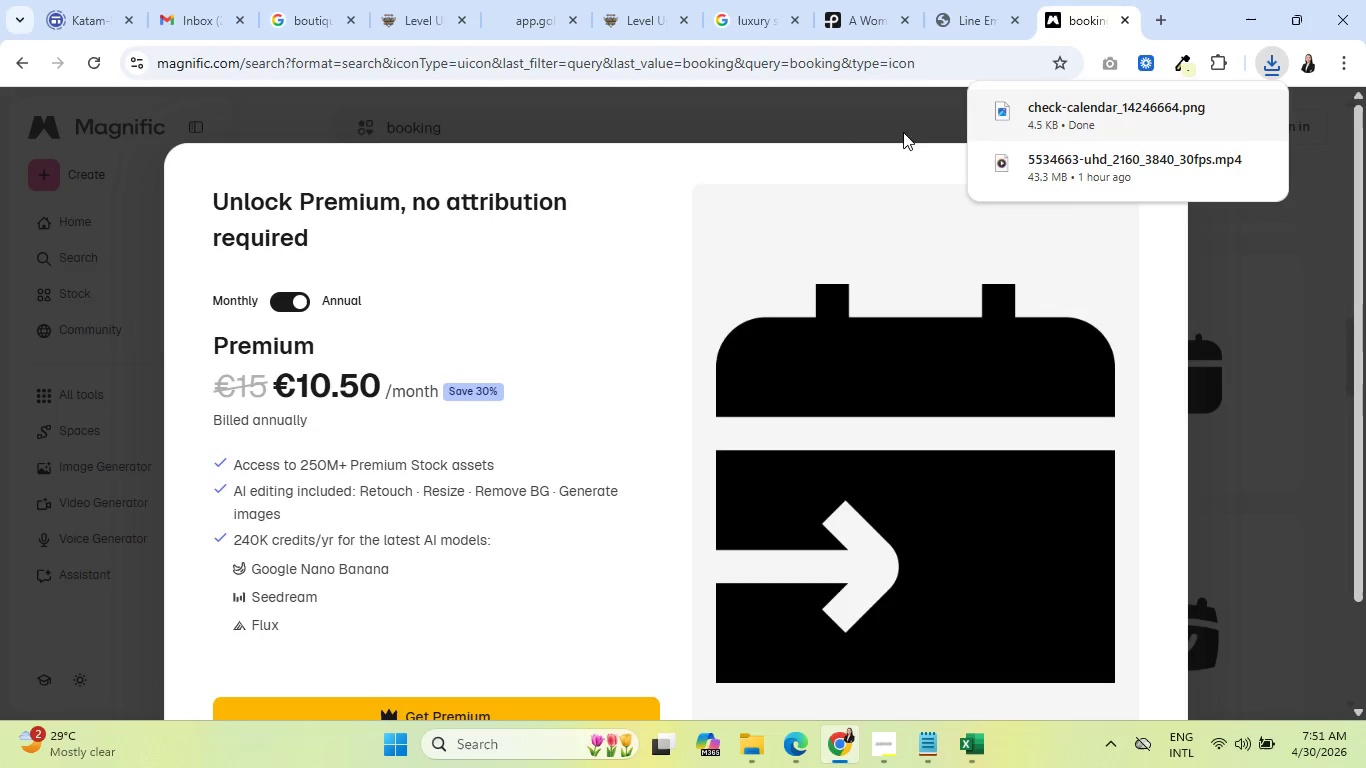 
left_click([861, 118])
 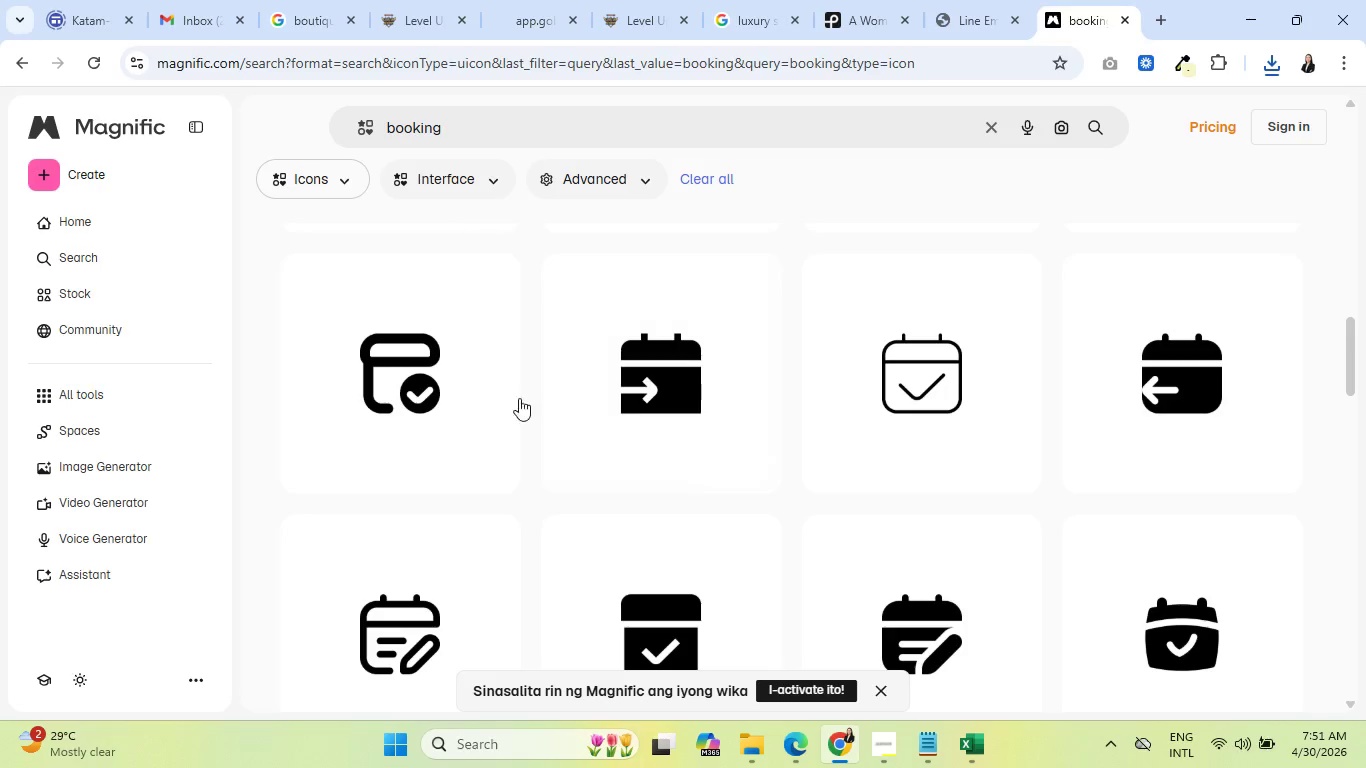 
wait(6.22)
 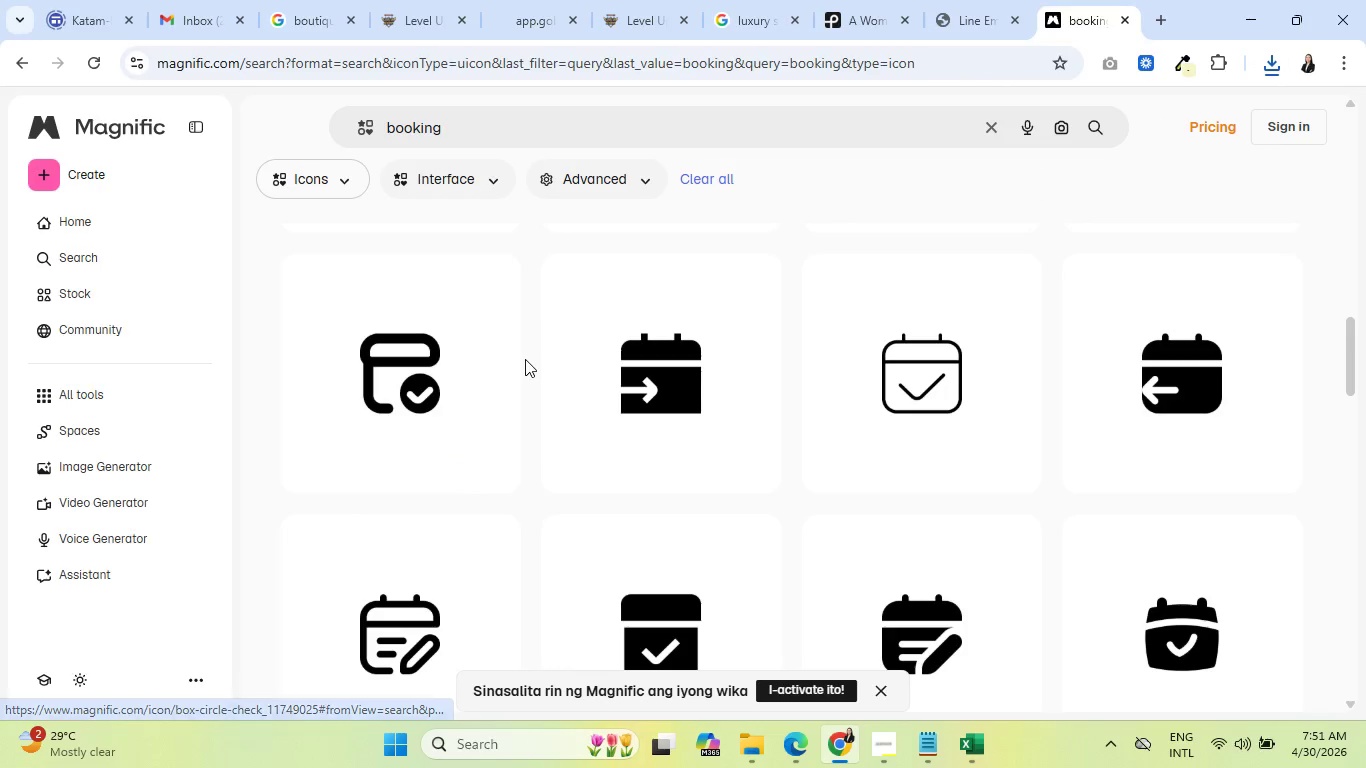 
left_click([408, 0])
 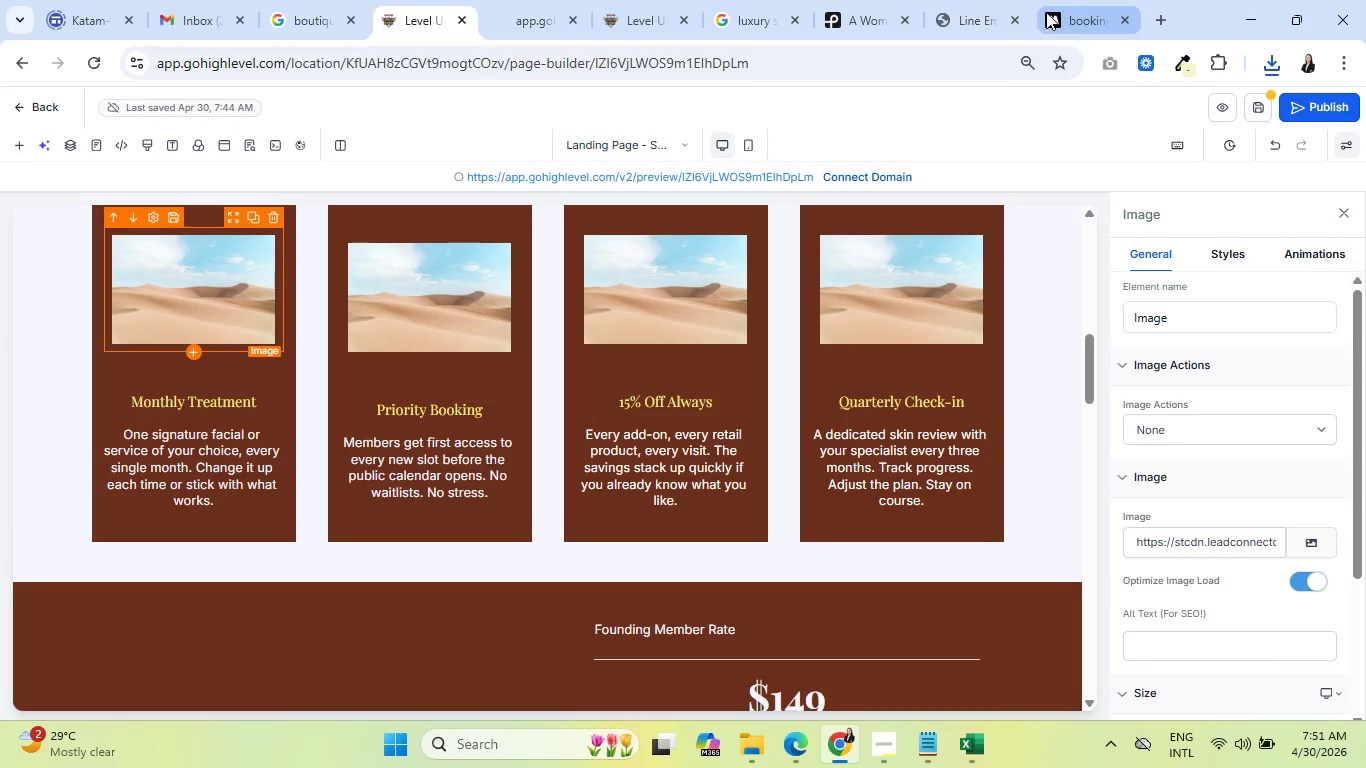 
left_click([1053, 0])
 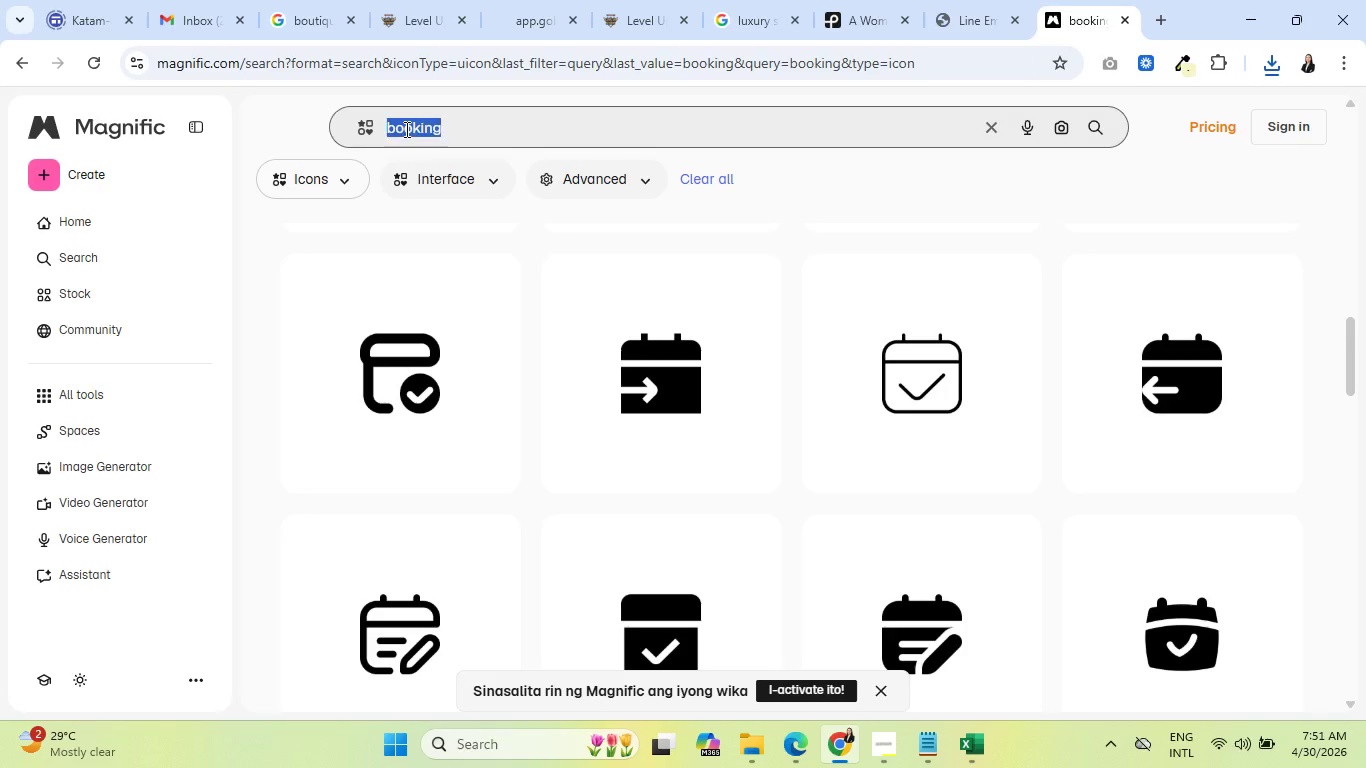 
double_click([405, 129])
 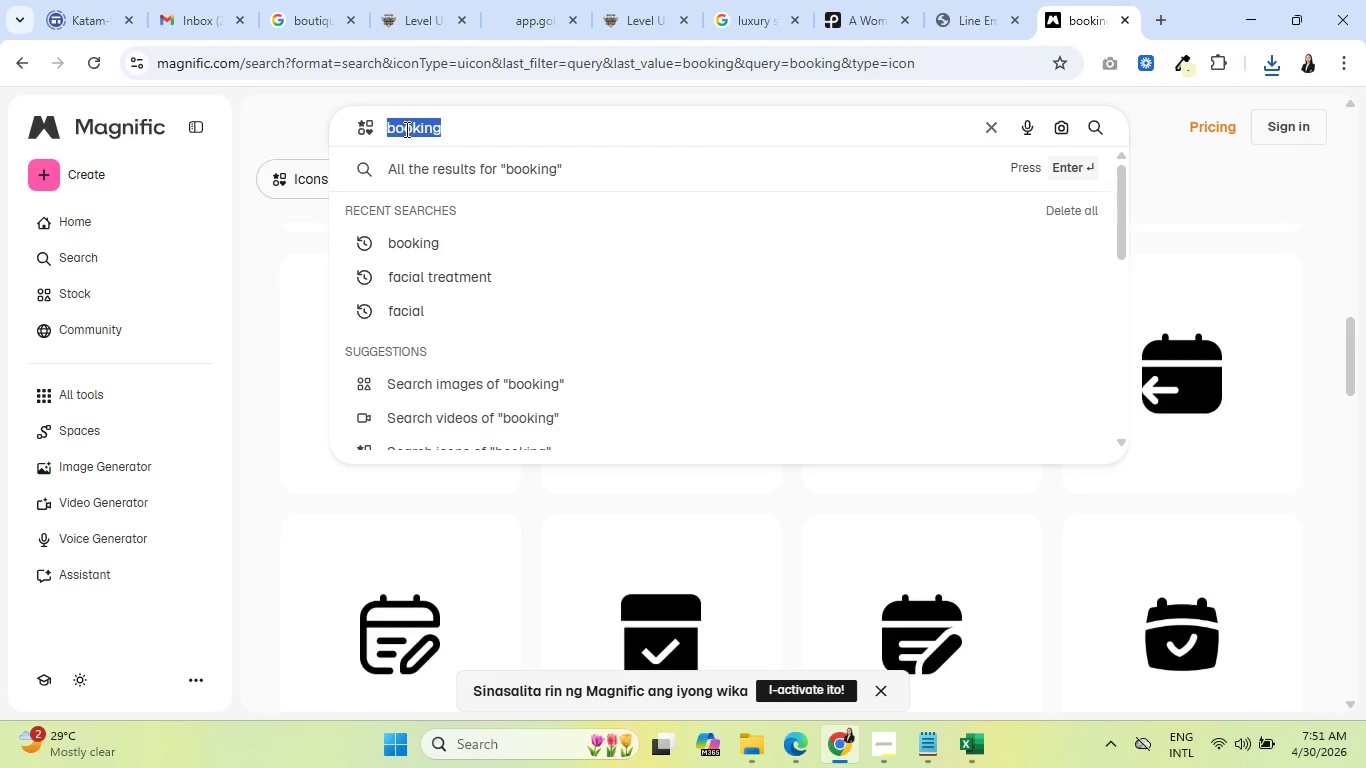 
type(115)
key(Backspace)
key(Backspace)
type(5% off)
 